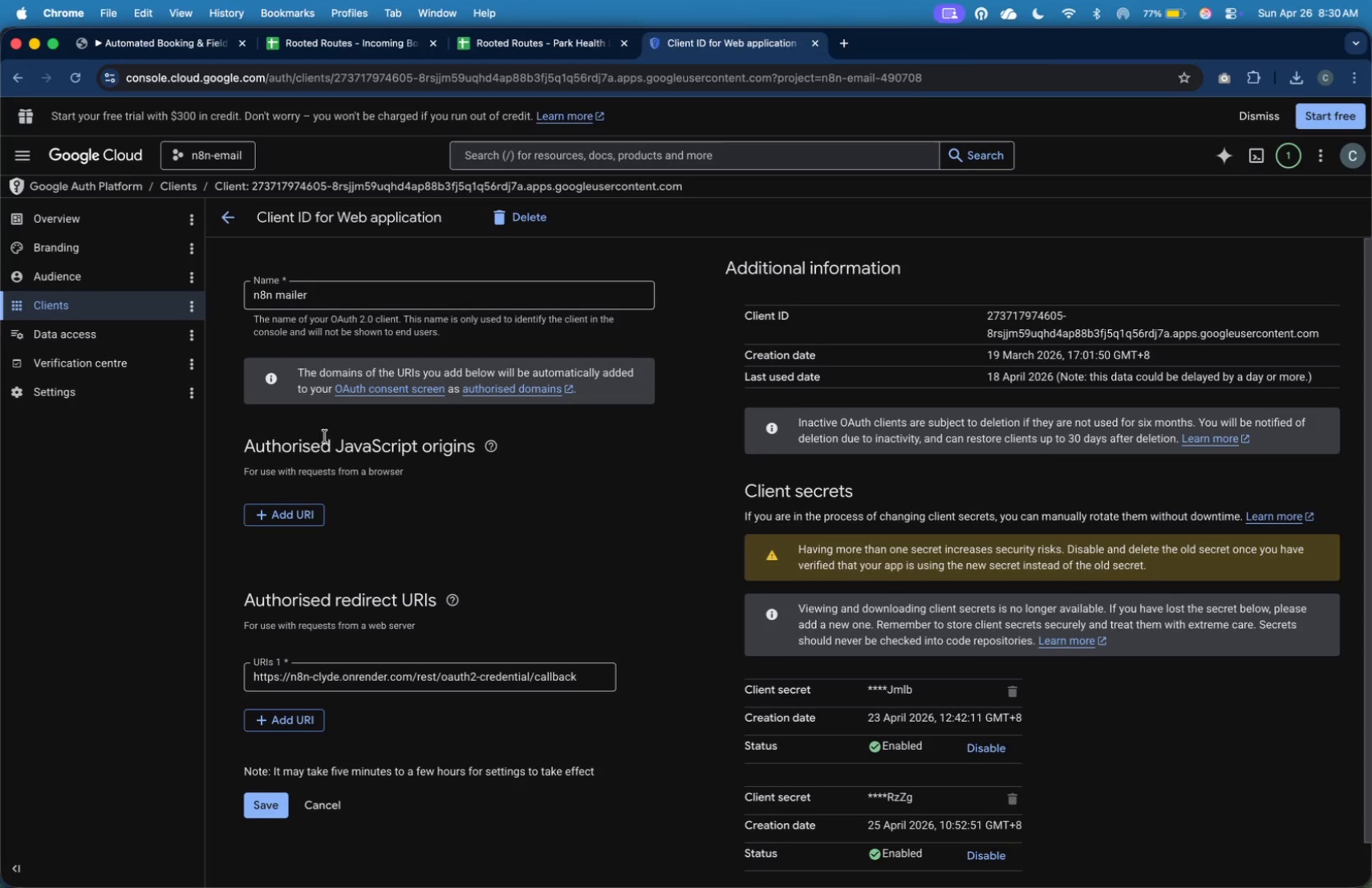 
scroll: coordinate [955, 597], scroll_direction: down, amount: 14.0
 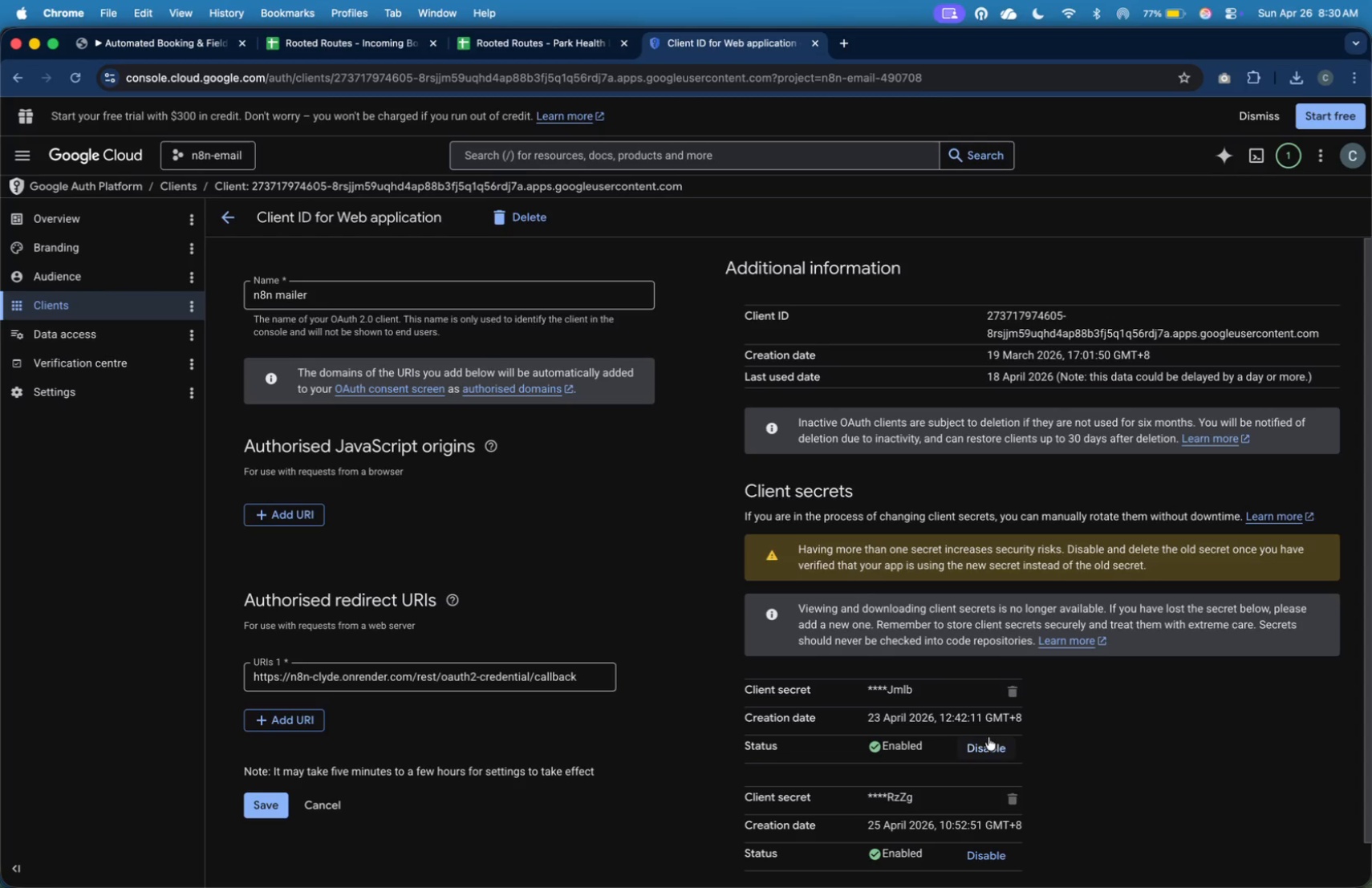 
left_click([991, 751])
 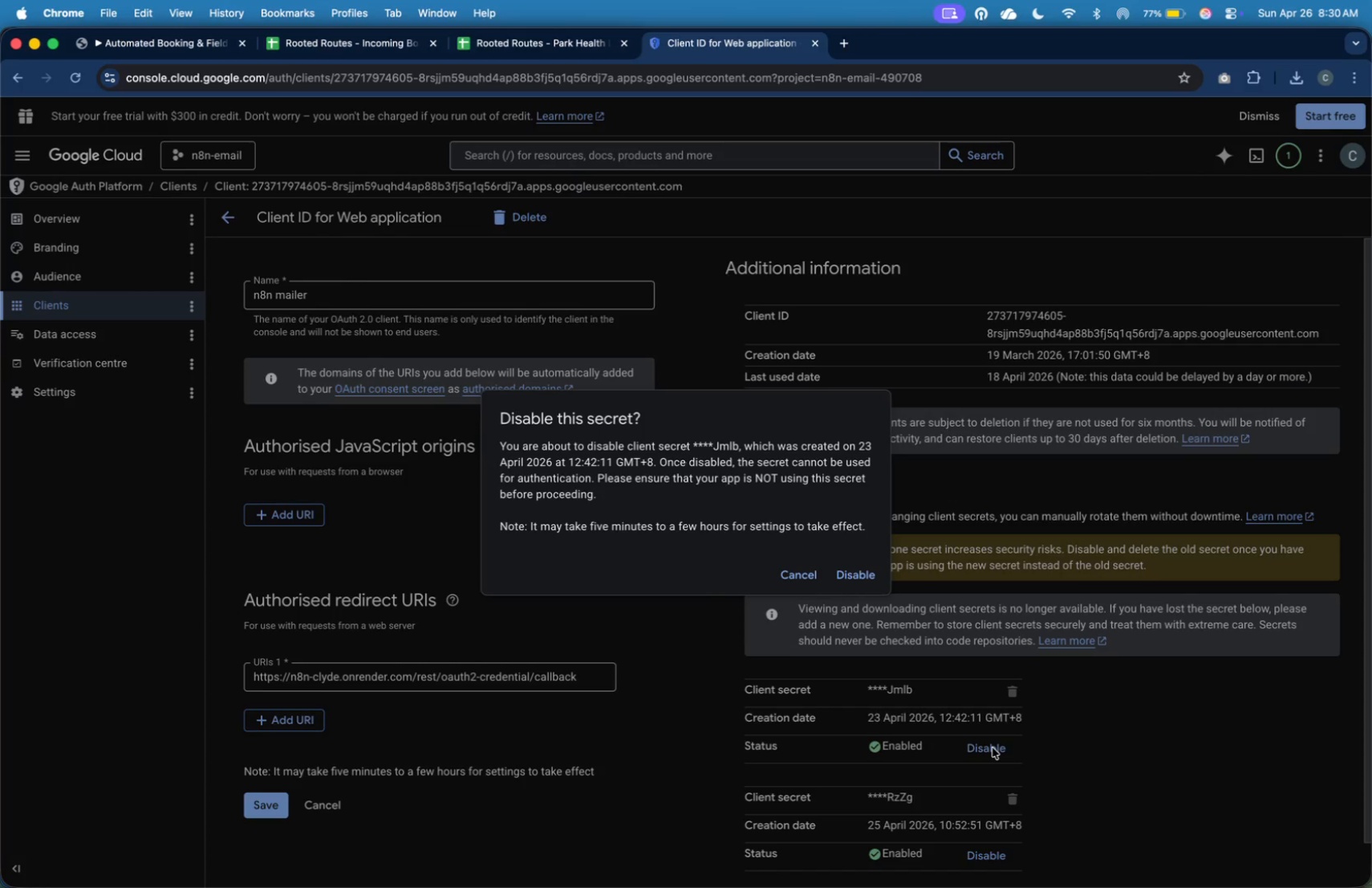 
wait(6.23)
 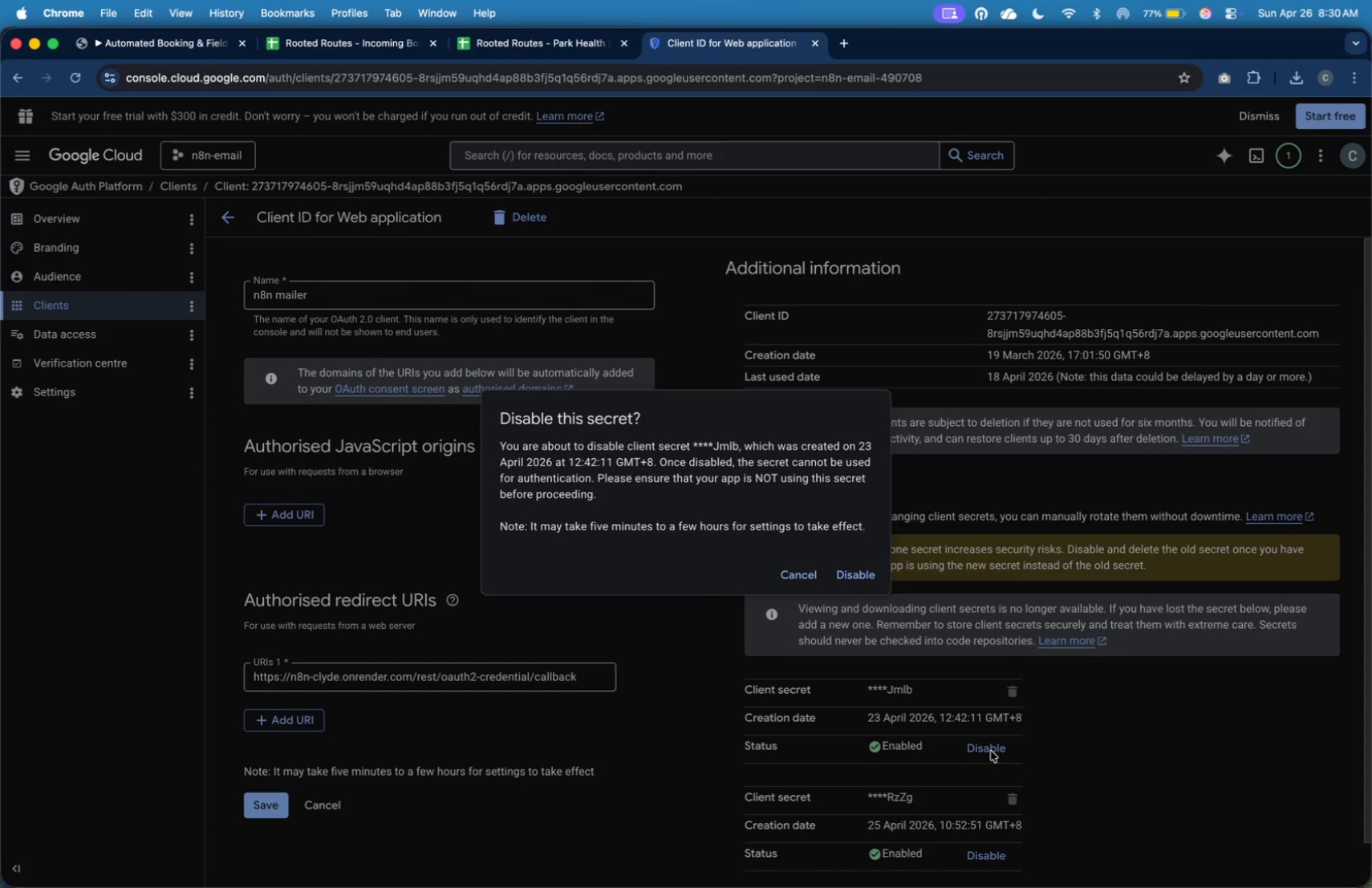 
mouse_move([882, 587])
 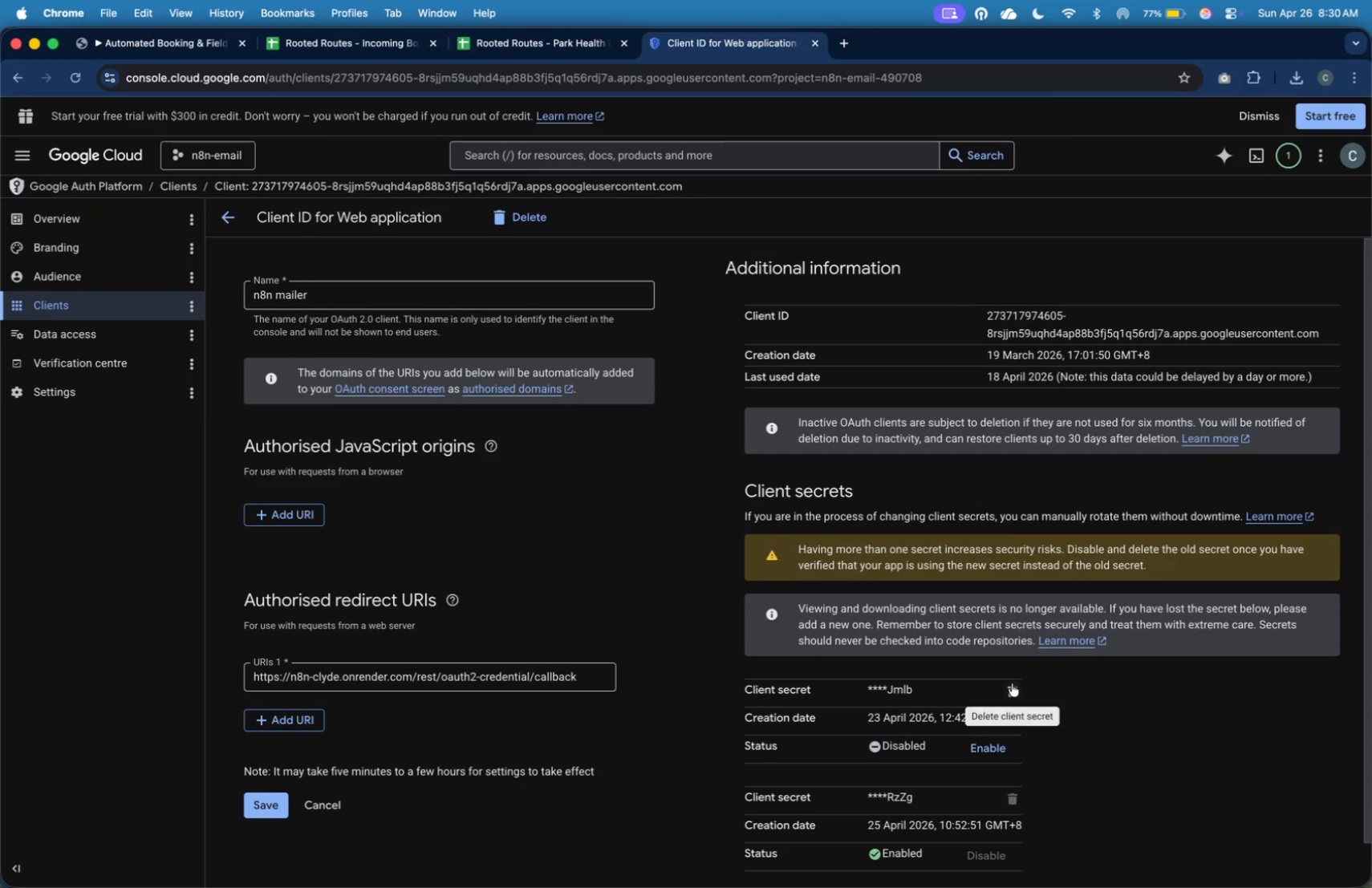 
left_click([1013, 683])
 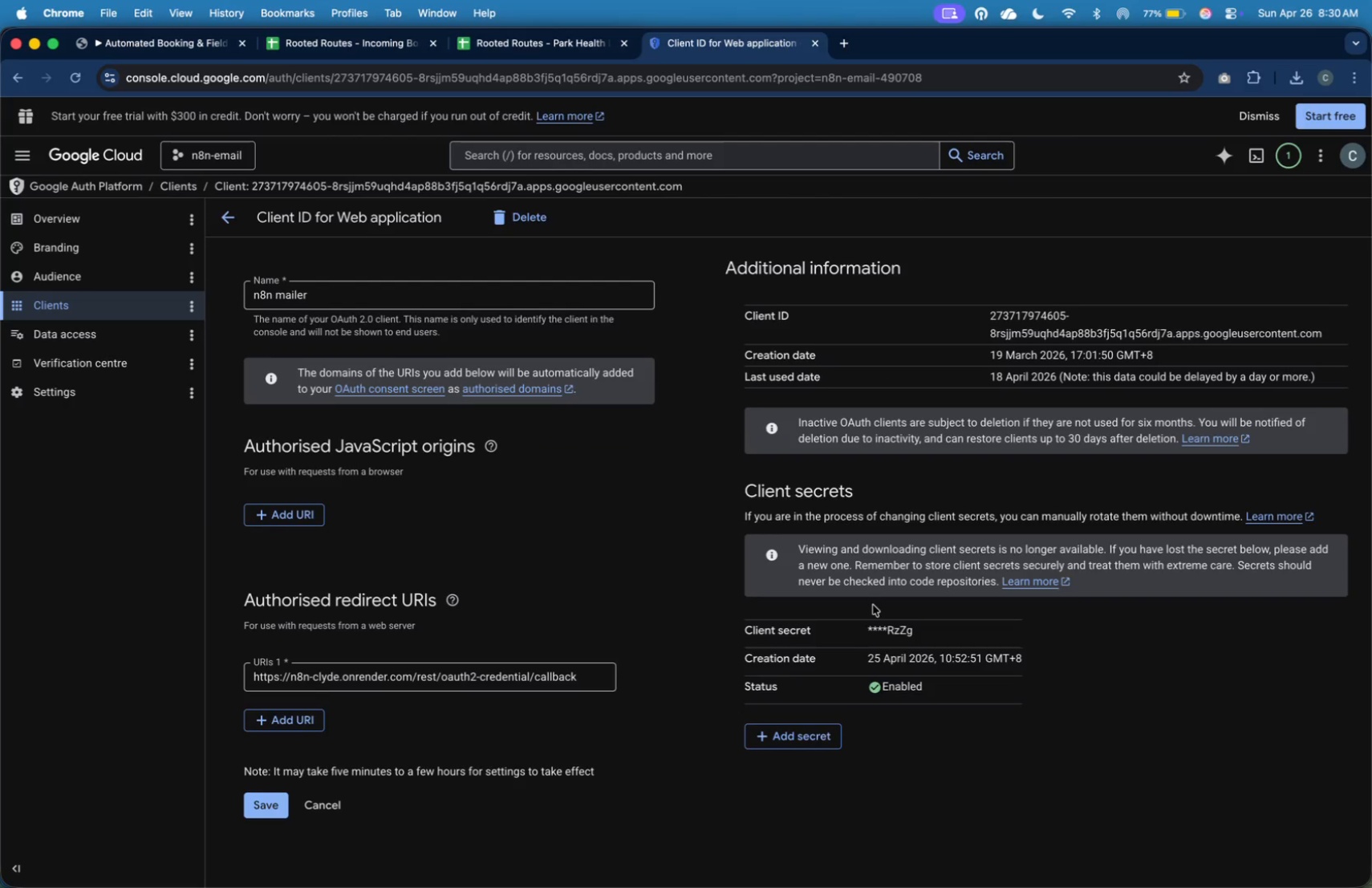 
wait(6.56)
 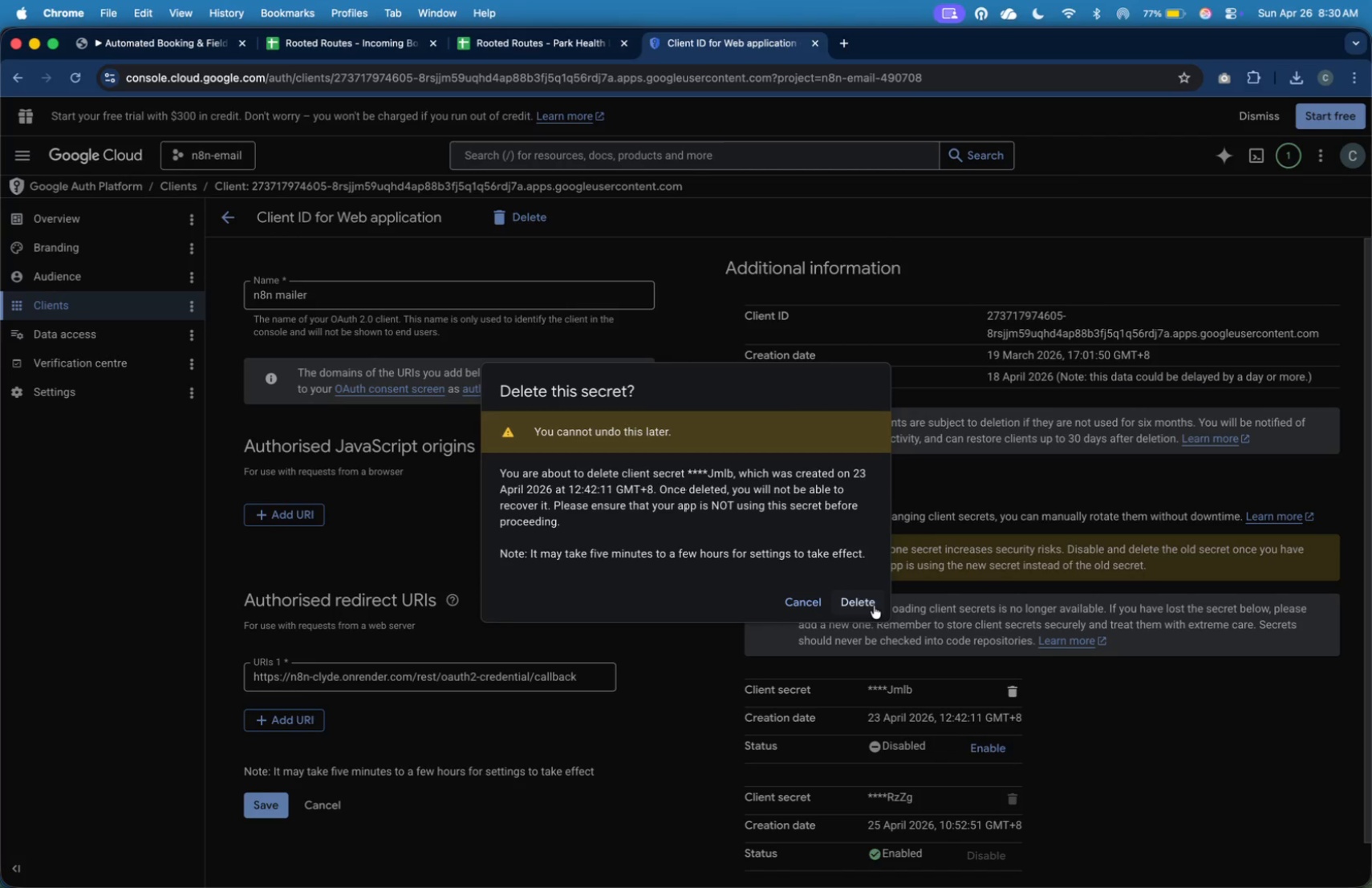 
left_click([817, 735])
 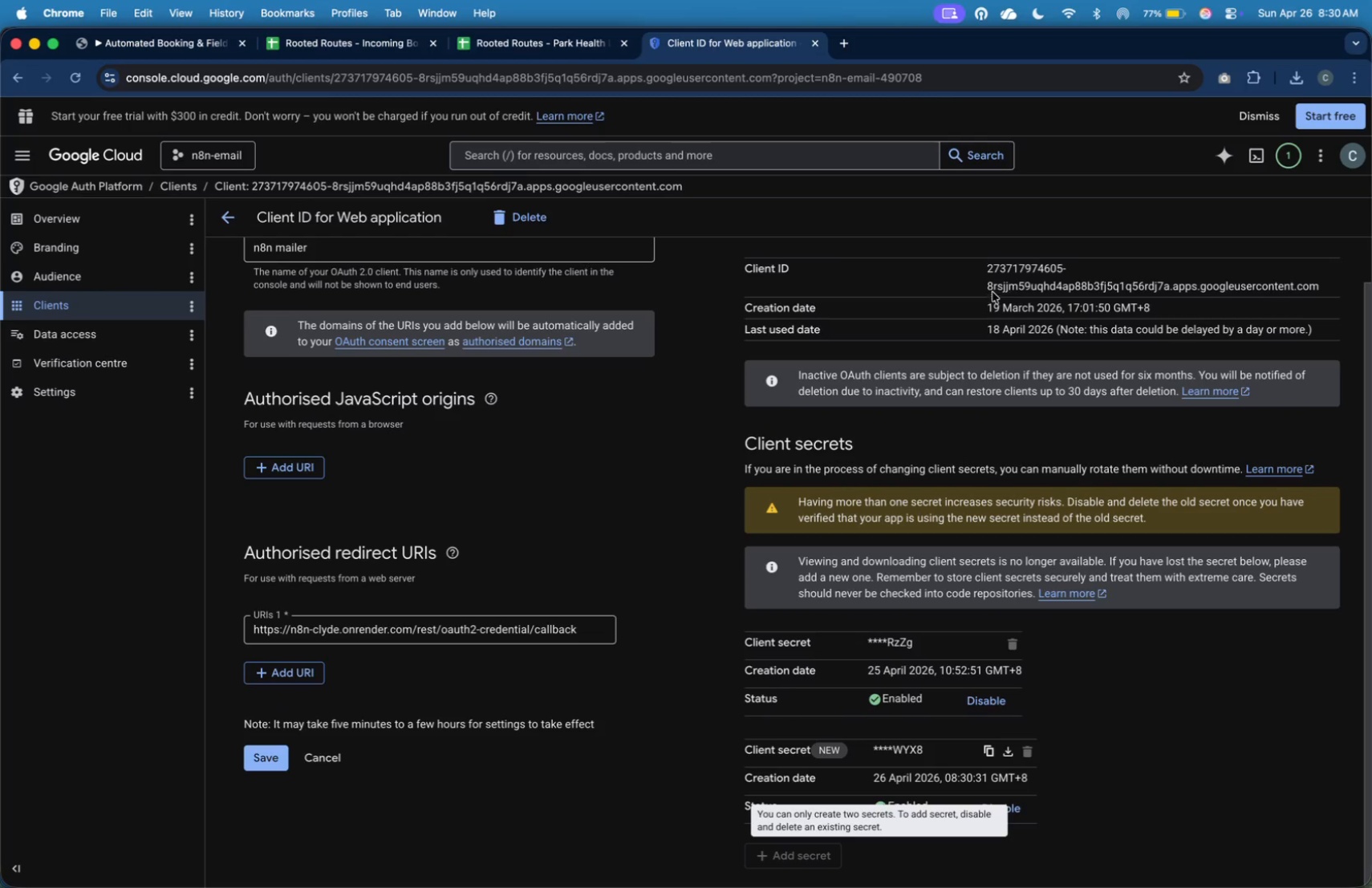 
left_click_drag(start_coordinate=[987, 271], to_coordinate=[1334, 289])
 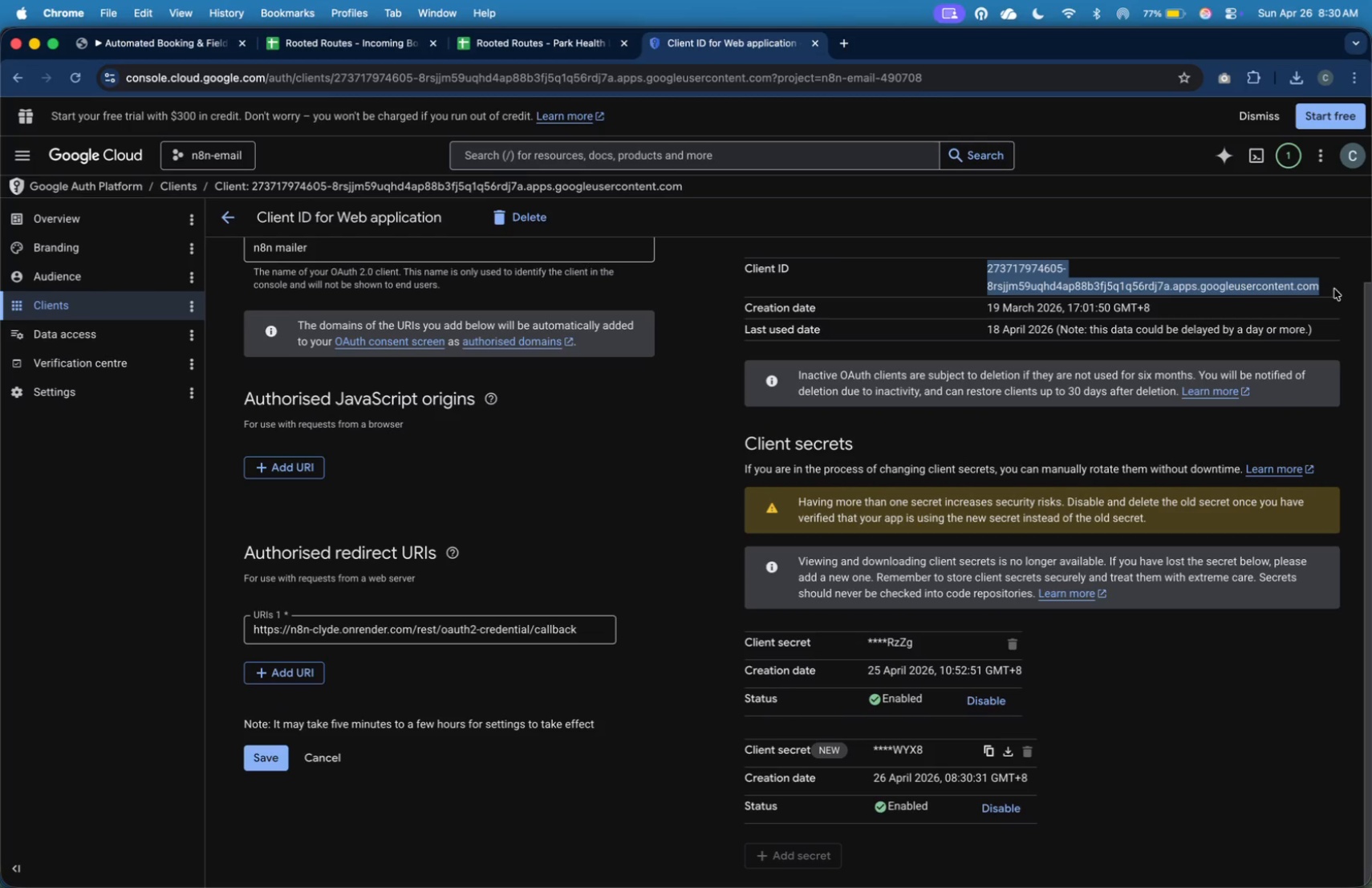 
key(Meta+C)
 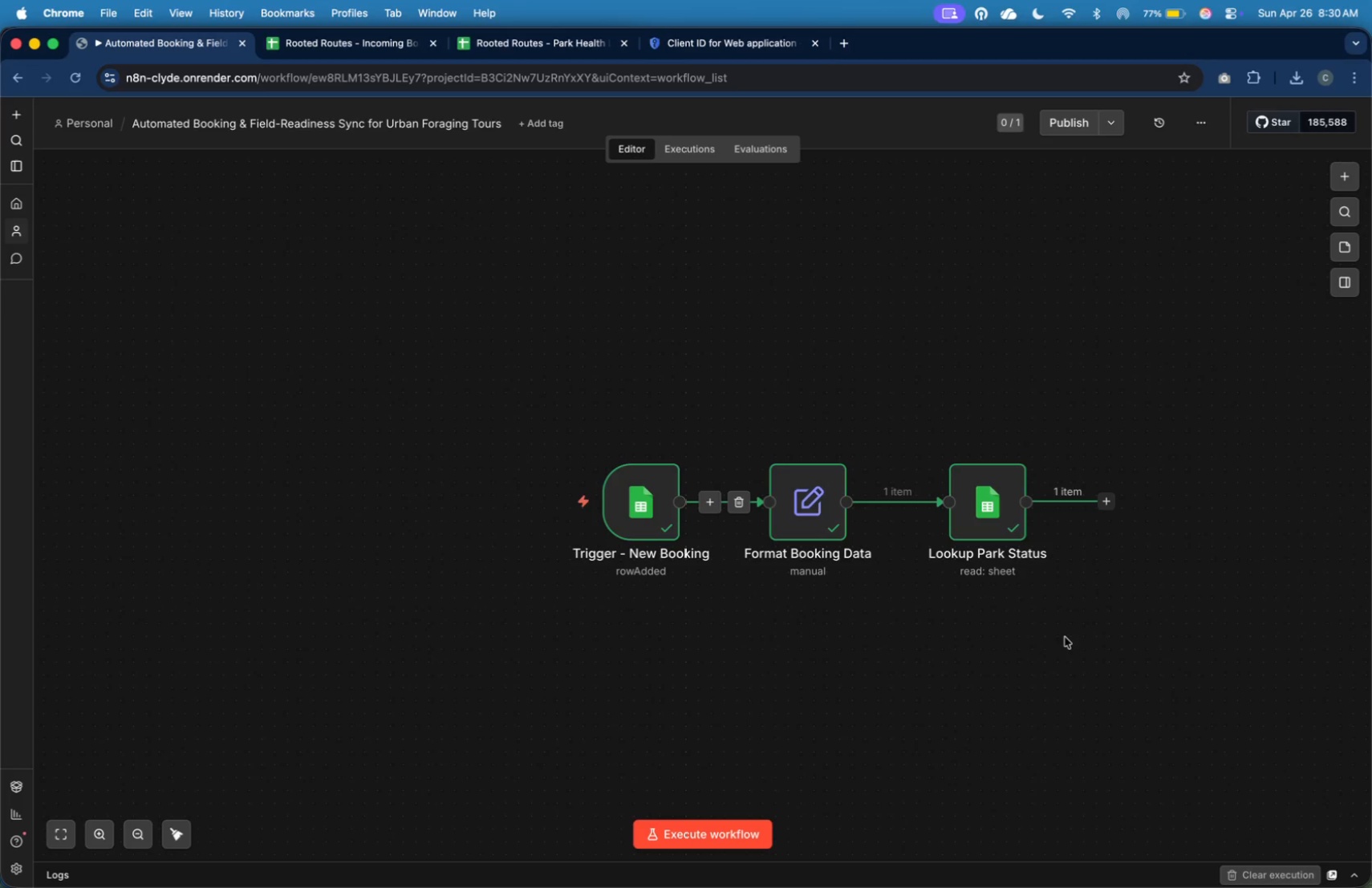 
double_click([984, 507])
 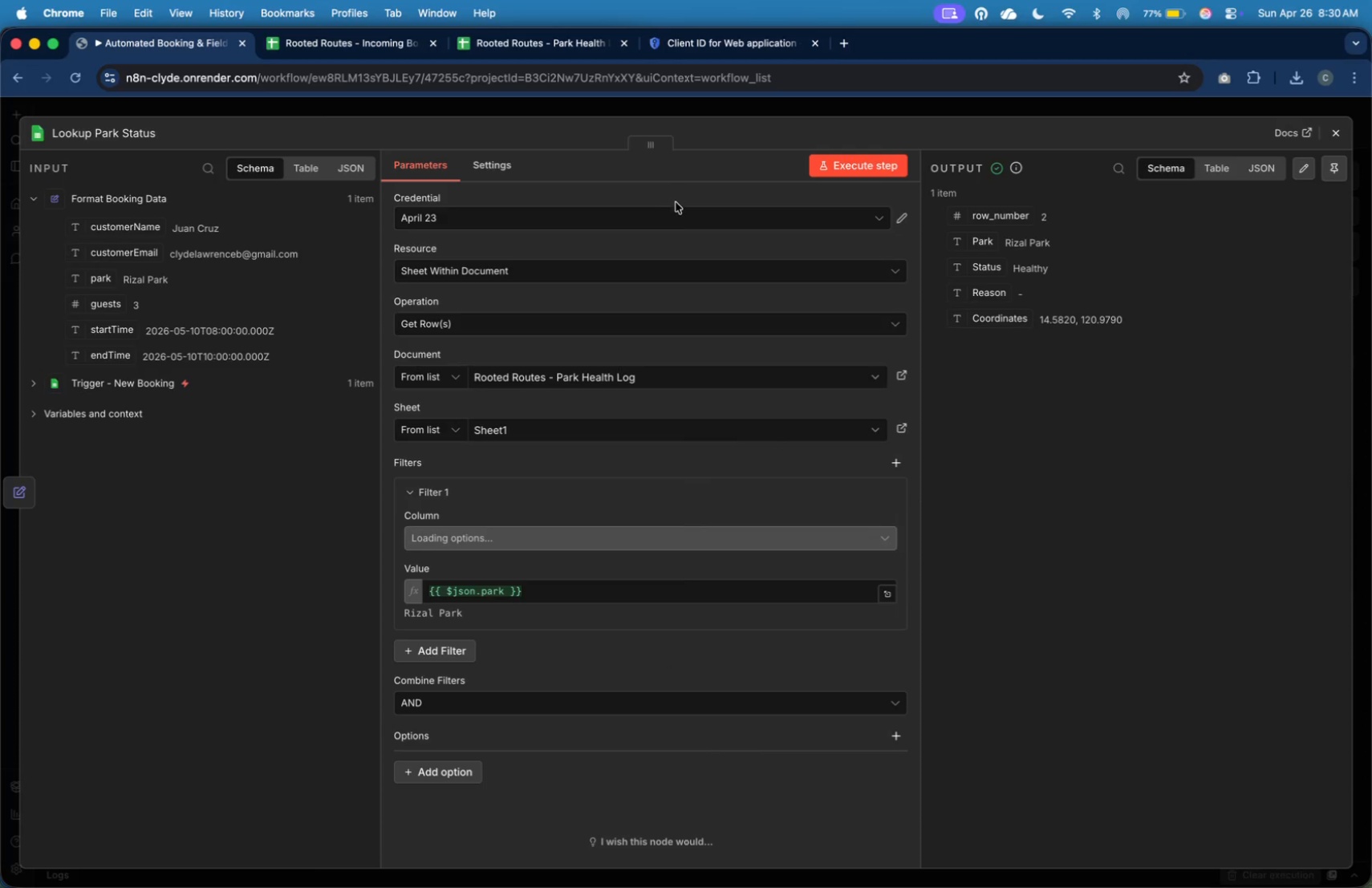 
left_click([678, 213])
 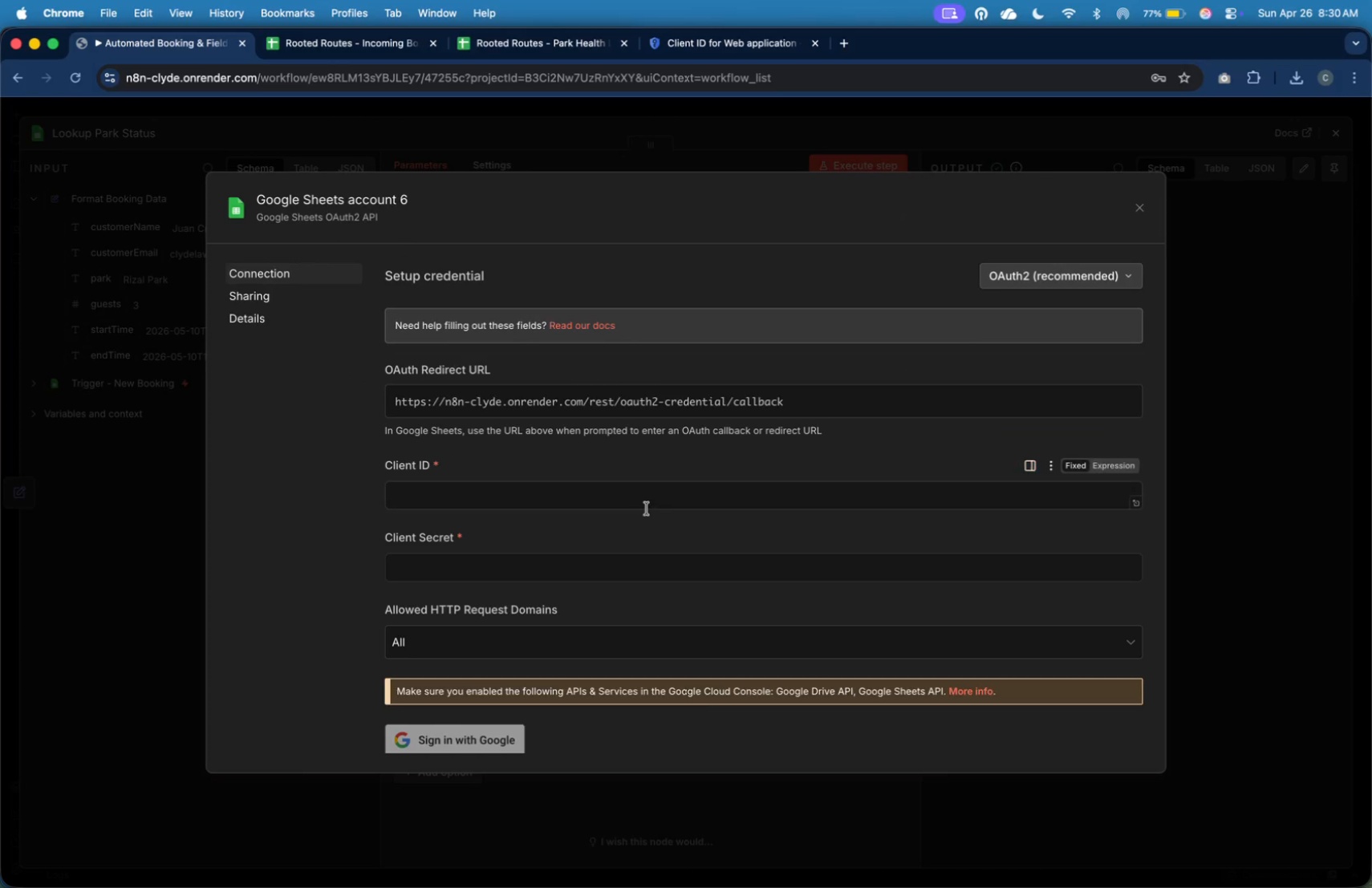 
wait(5.65)
 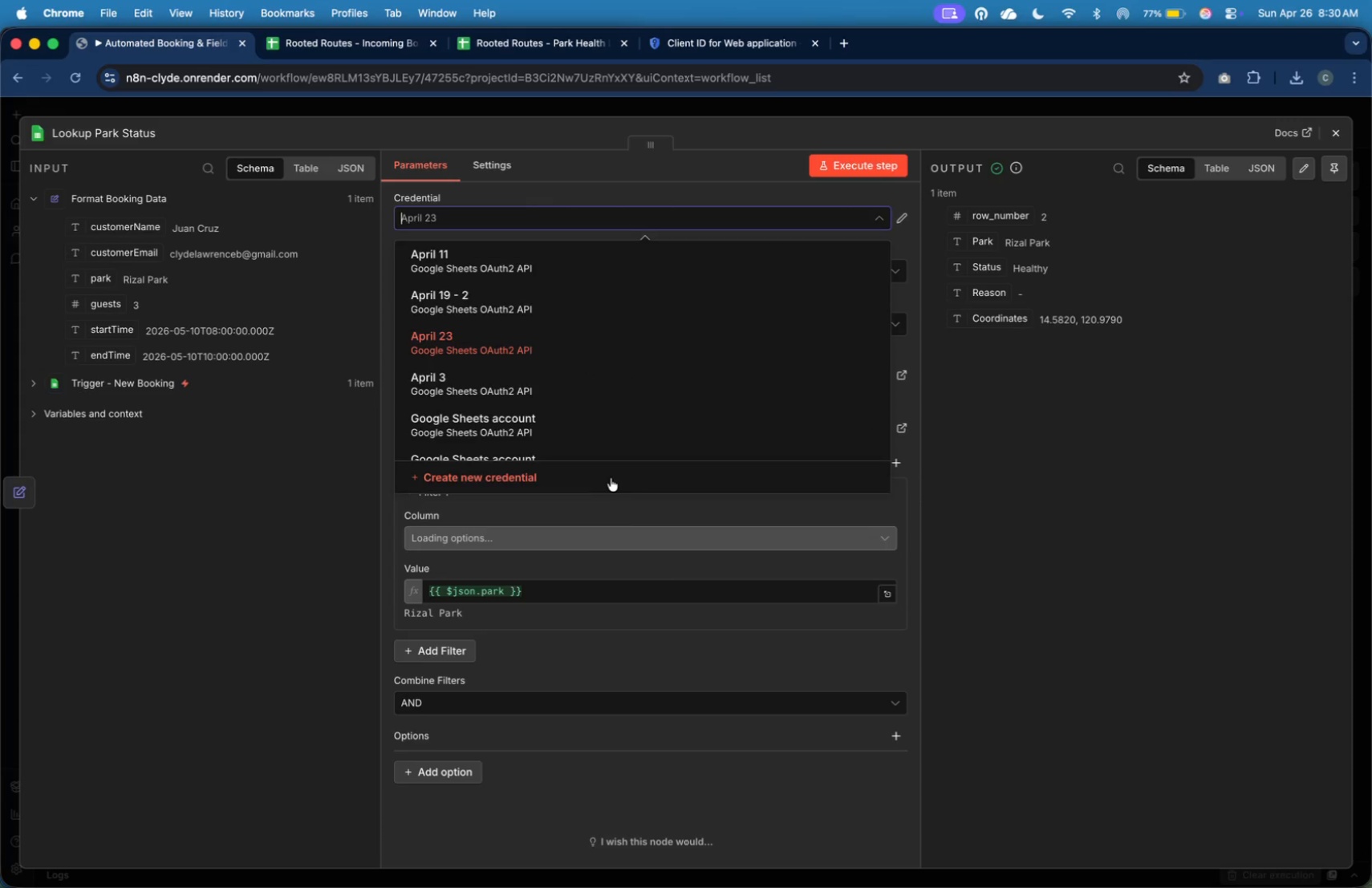 
left_click([669, 501])
 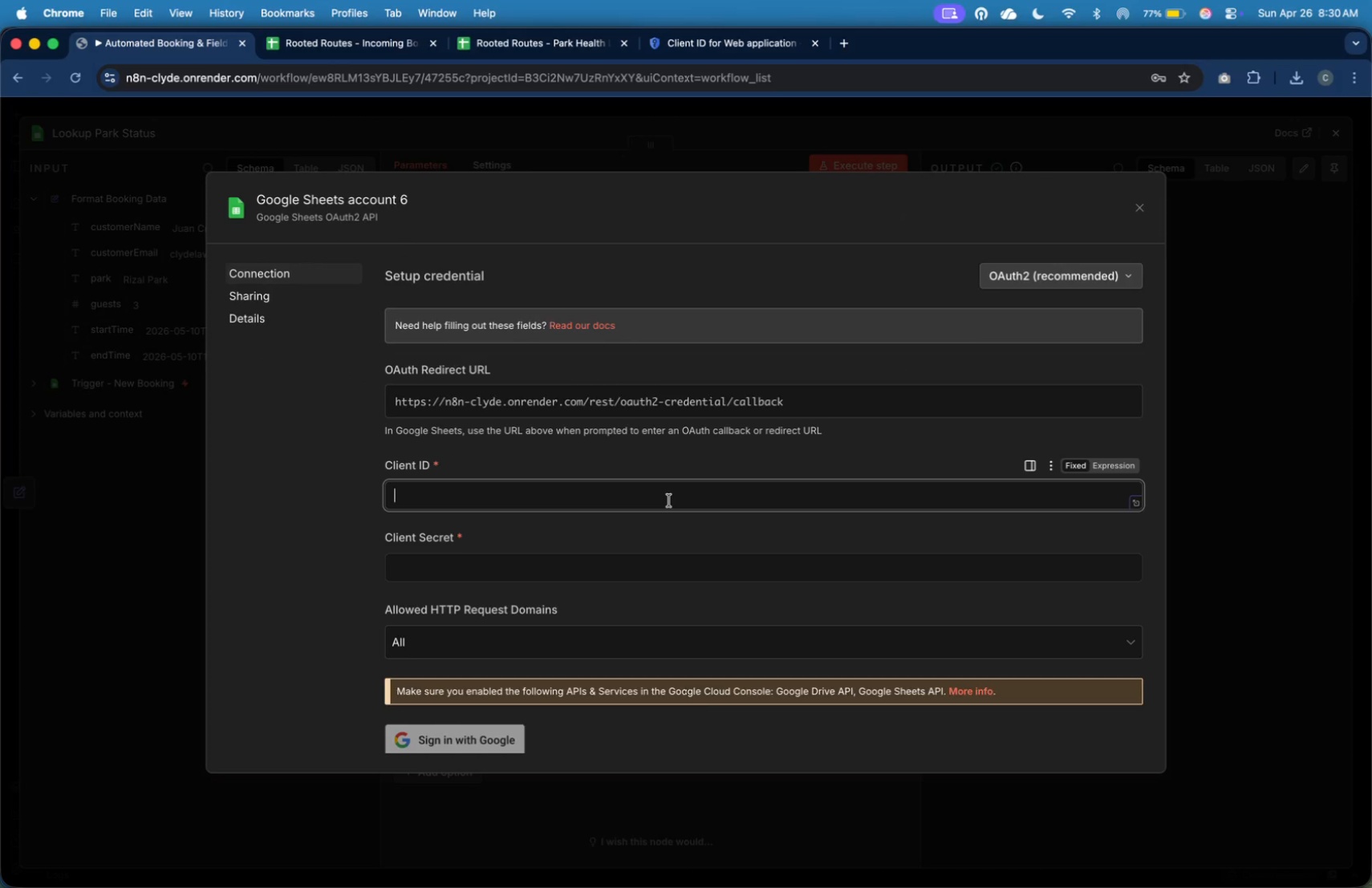 
key(Meta+V)
 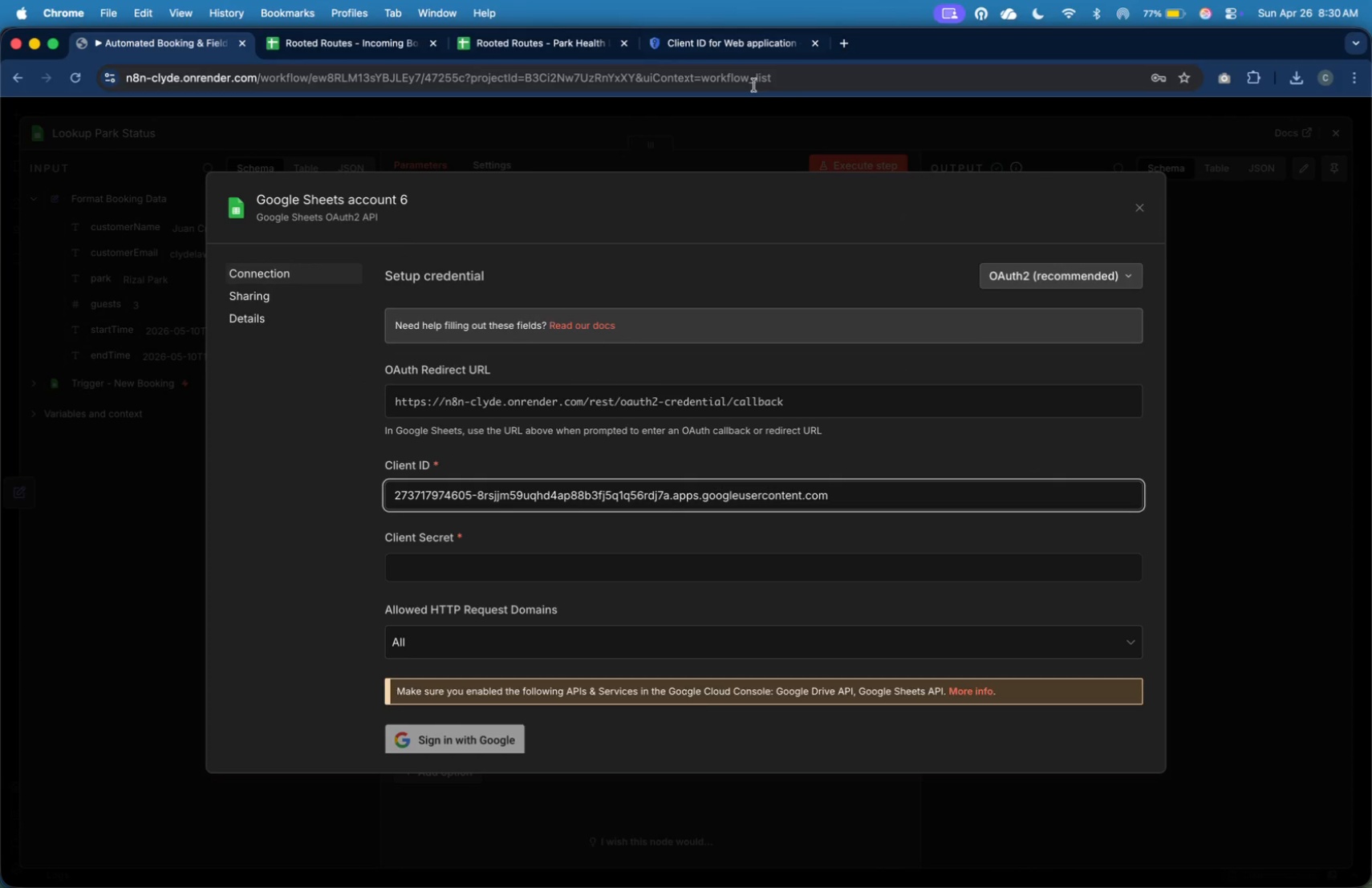 
left_click([748, 51])
 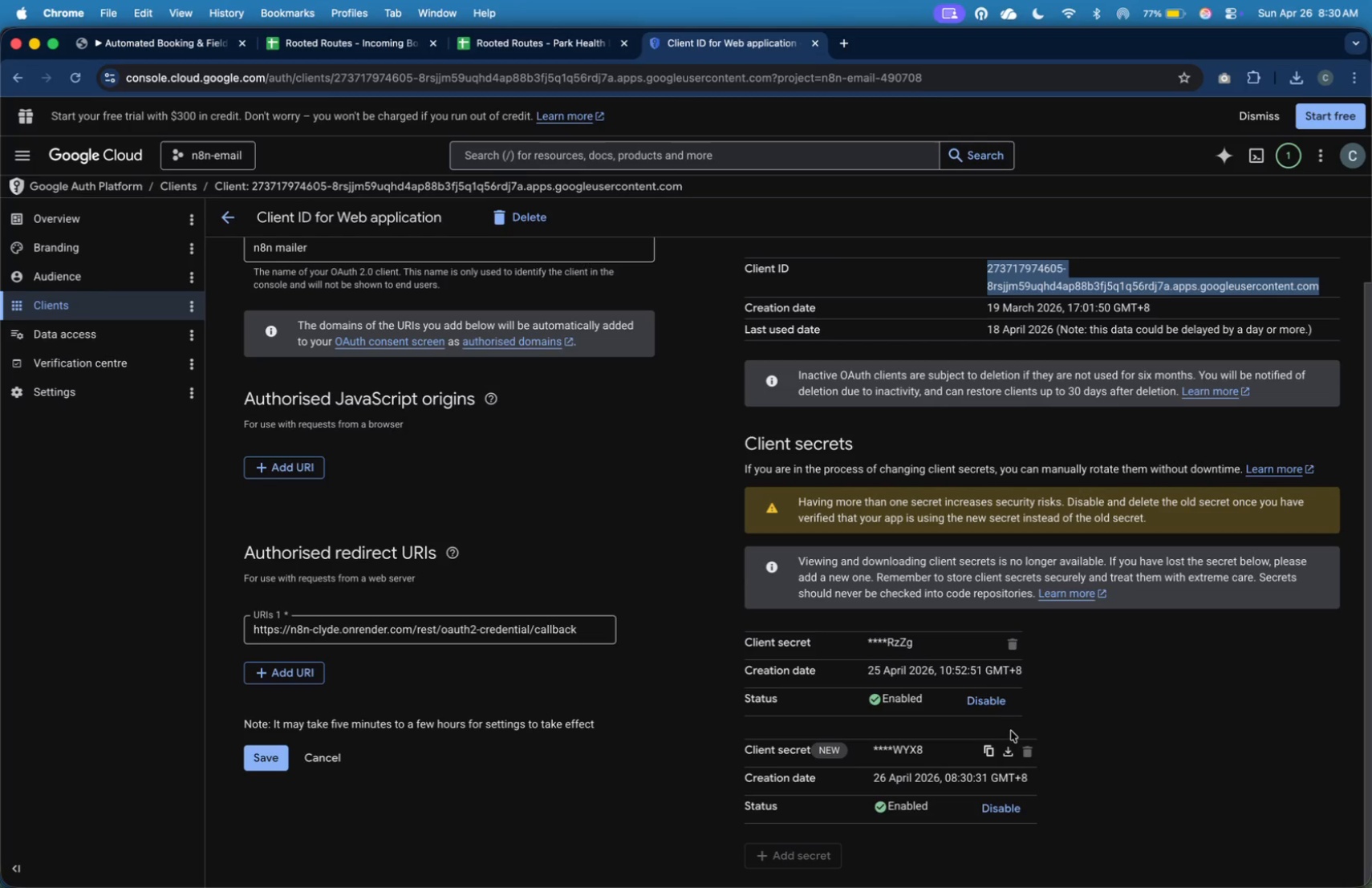 
left_click([990, 752])
 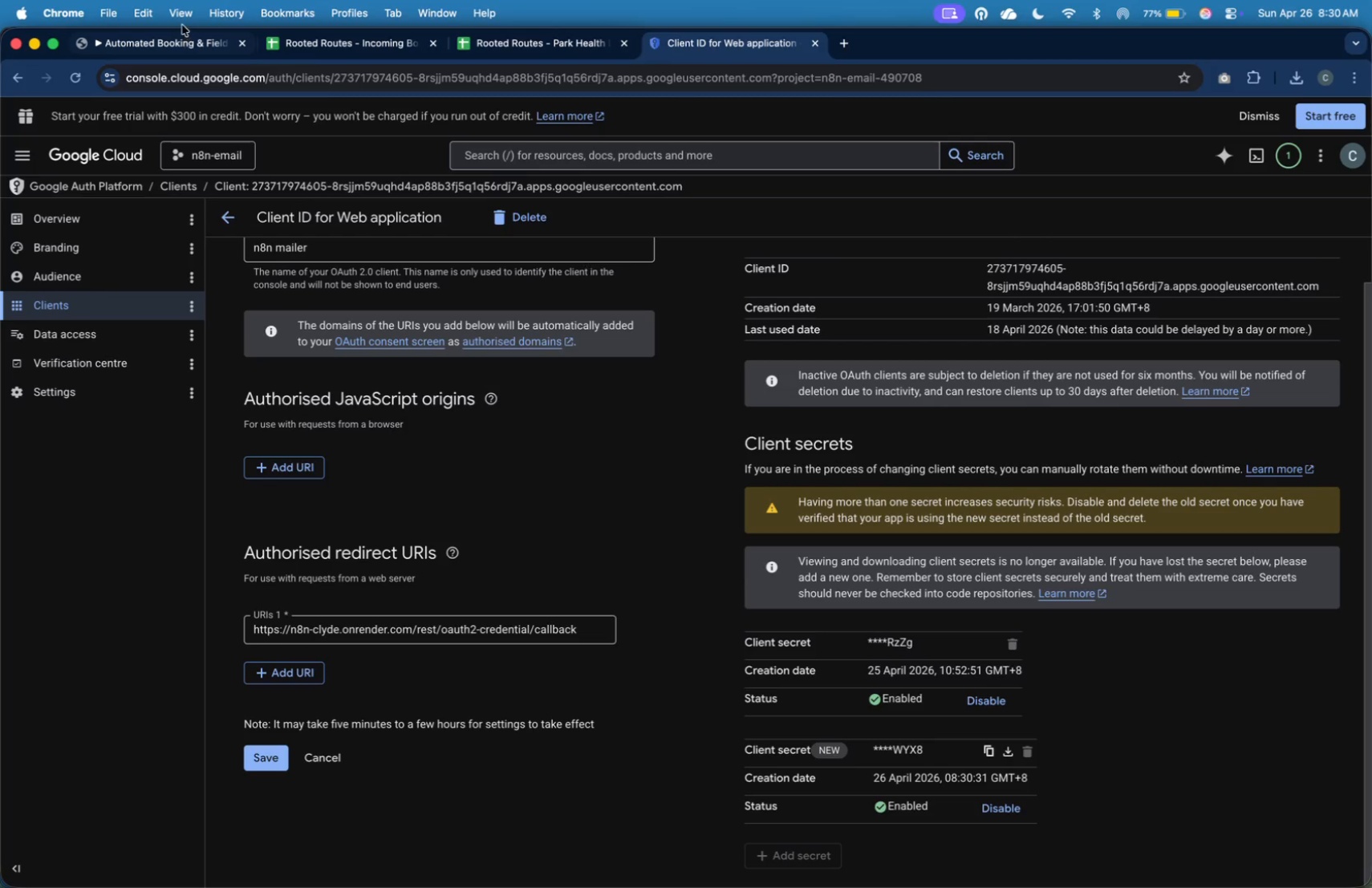 
left_click([188, 42])
 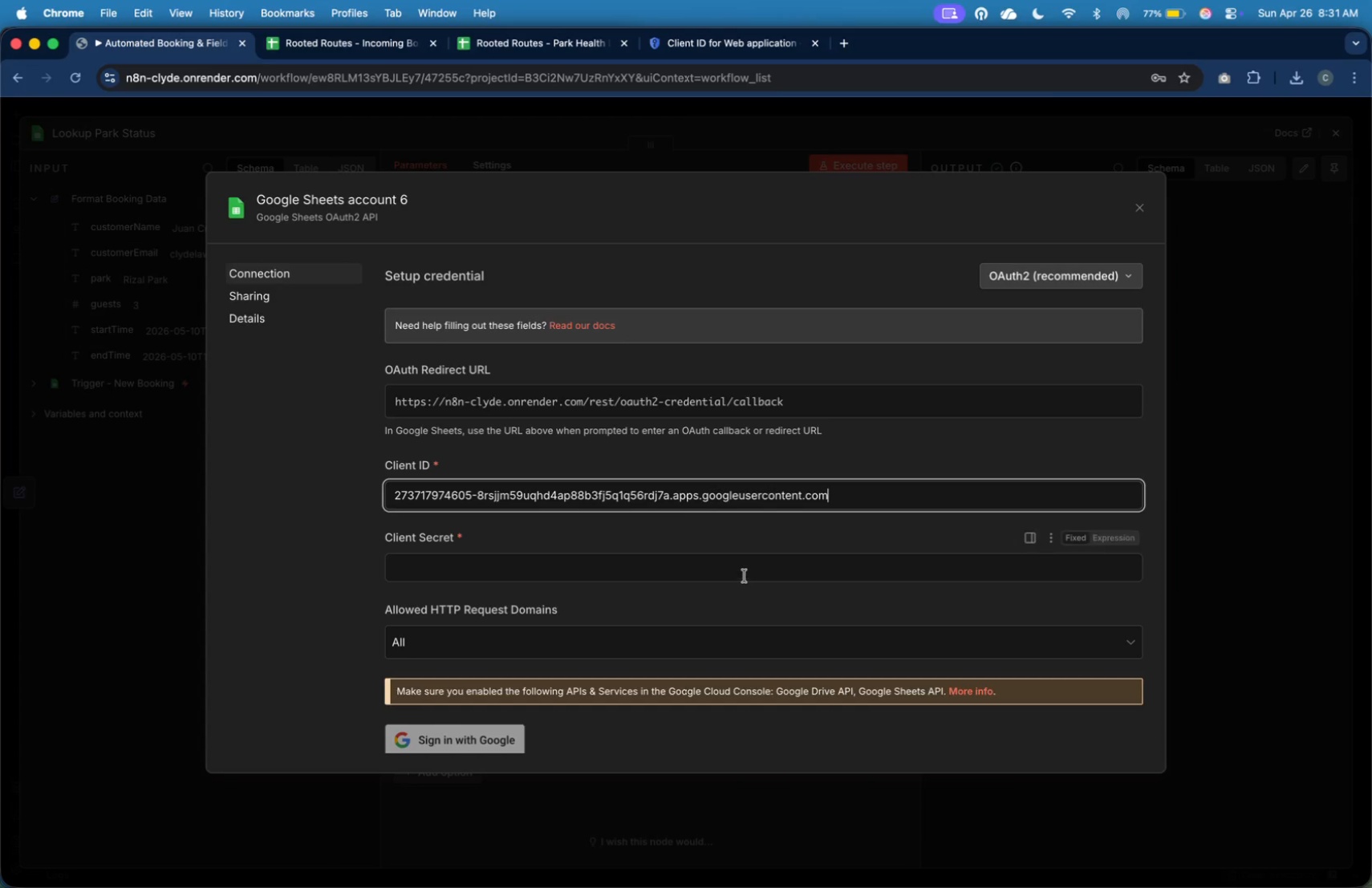 
hold_key(key=CommandLeft, duration=0.78)
 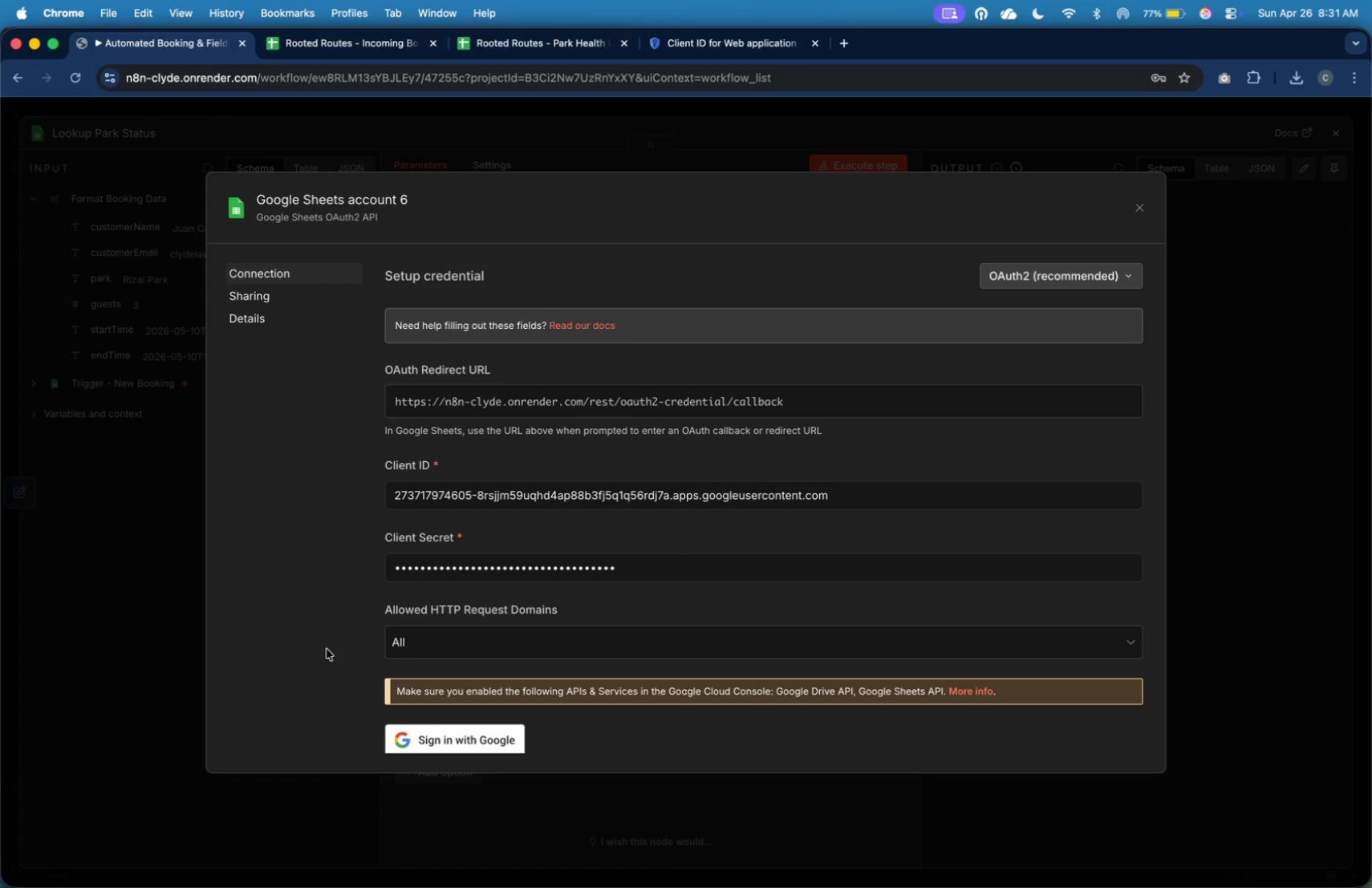 
wait(24.29)
 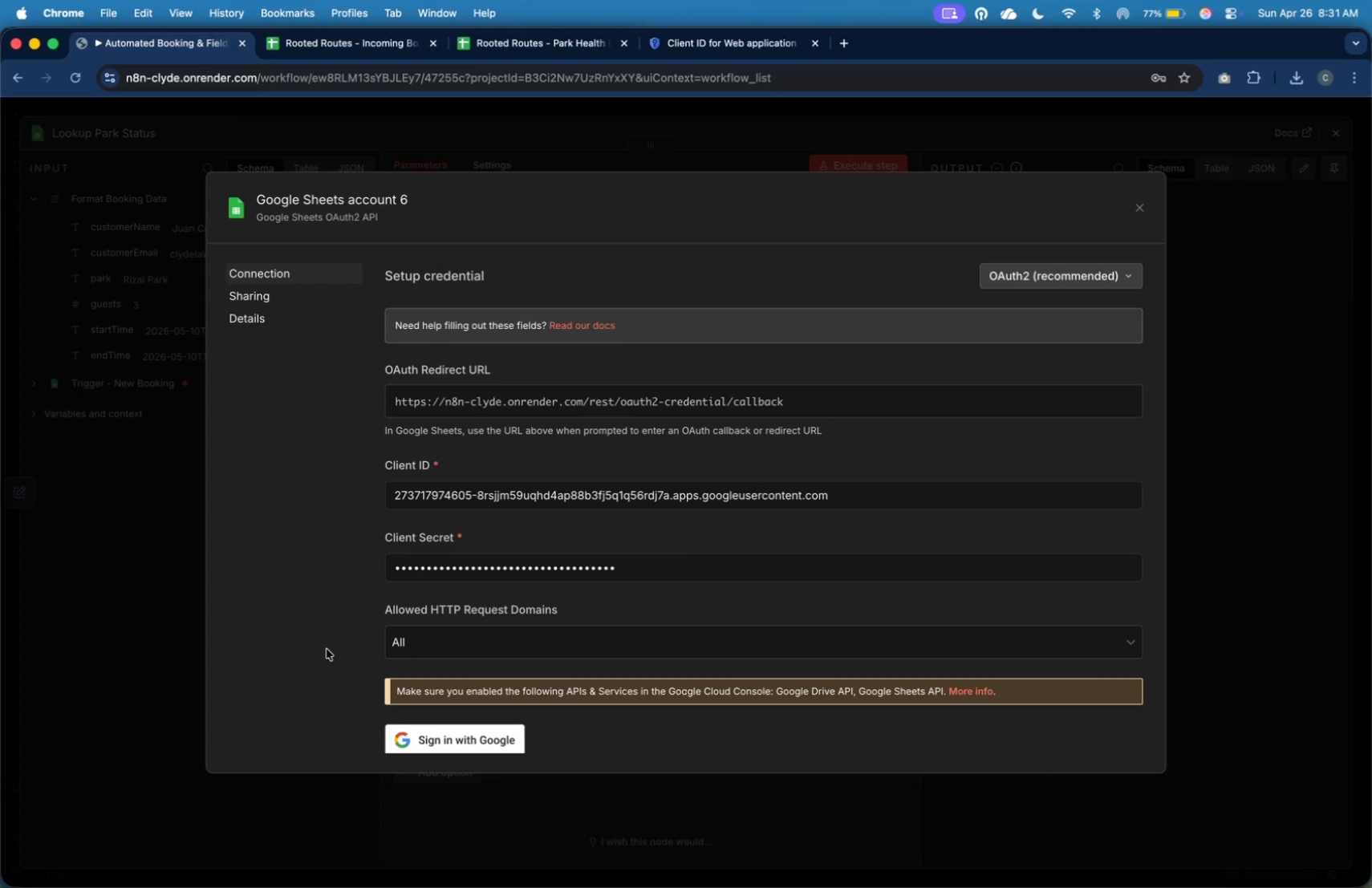 
left_click([343, 206])
 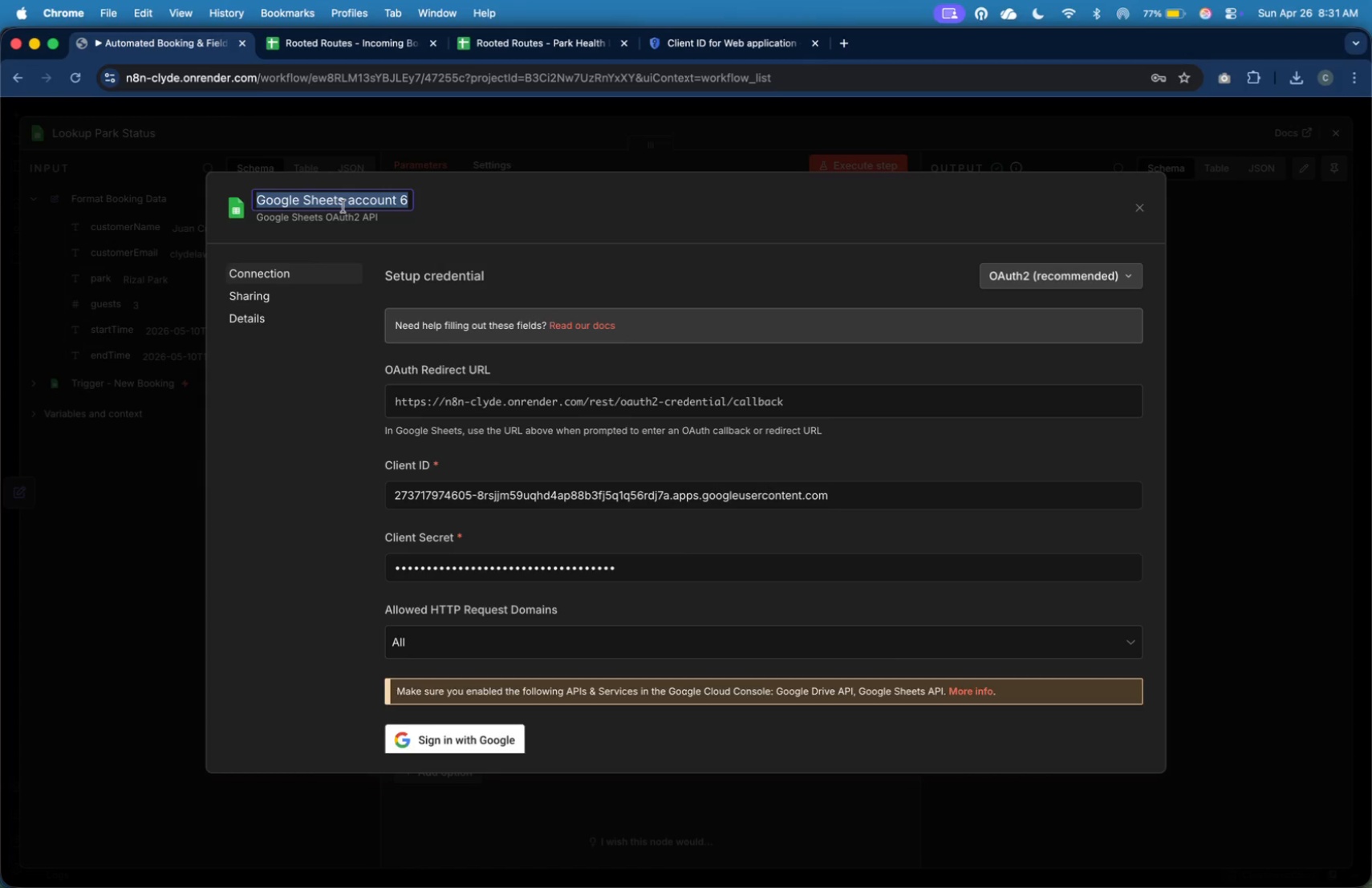 
type(April 26)
 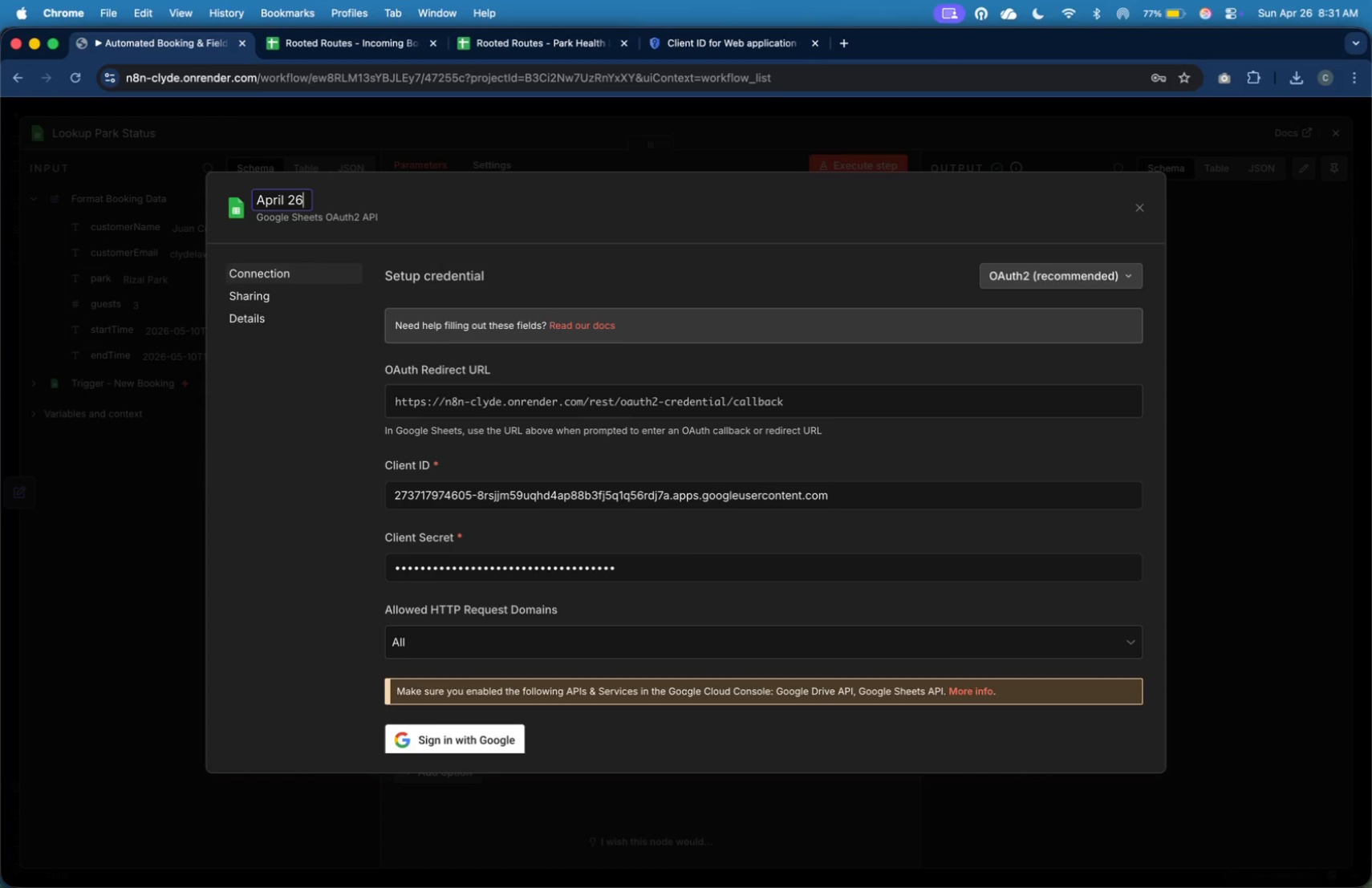 
key(Enter)
 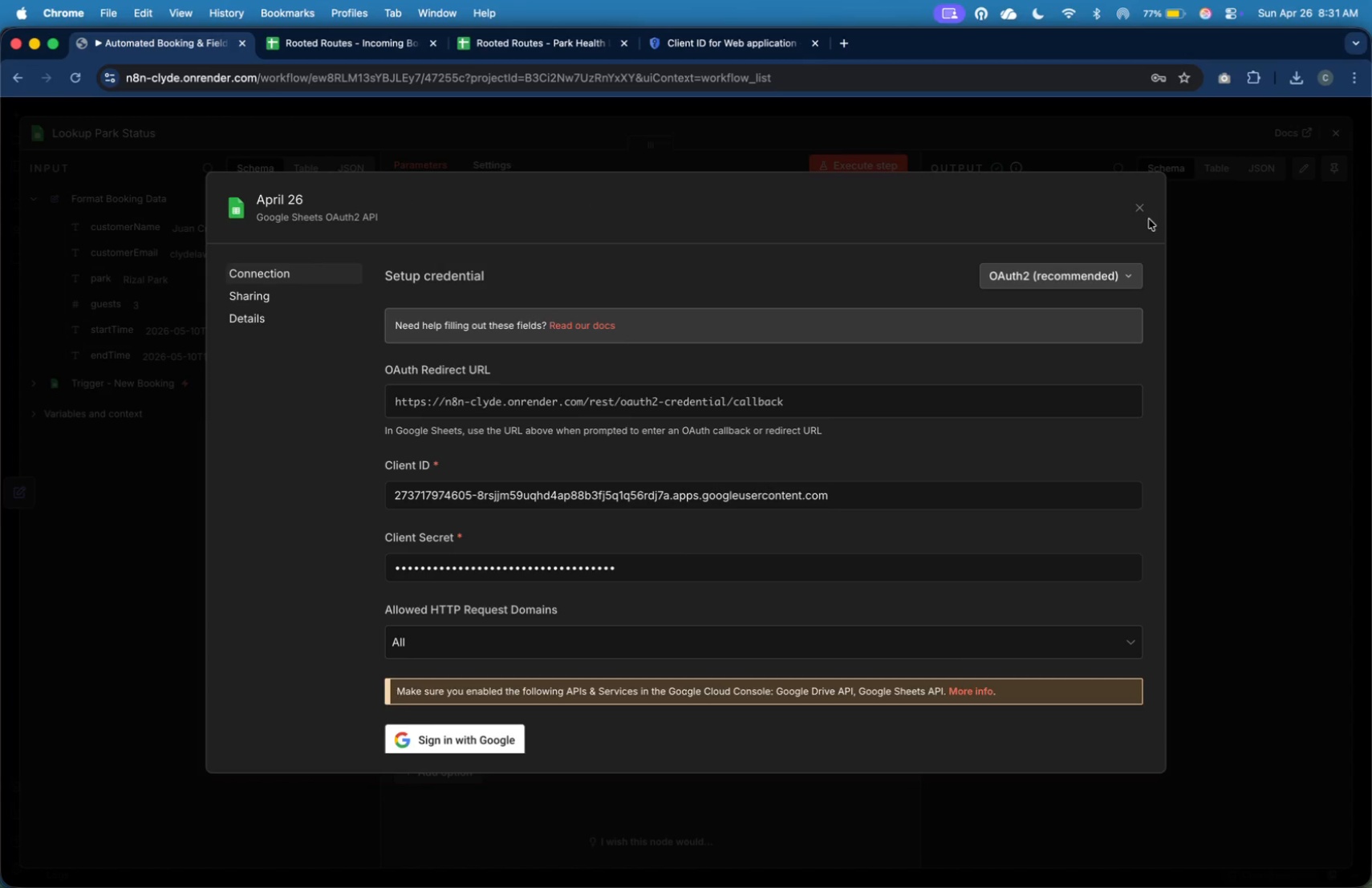 
left_click([1142, 213])
 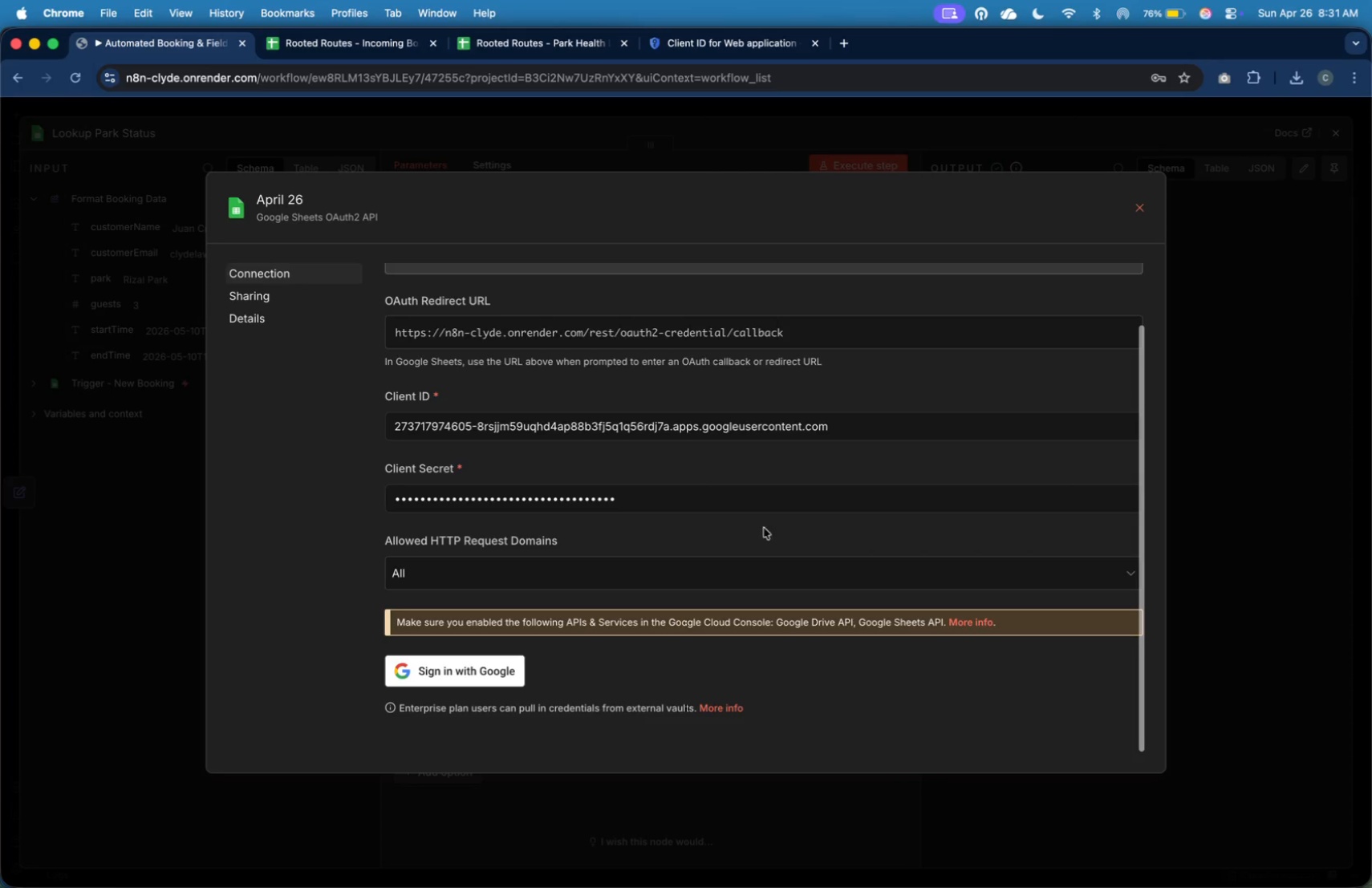 
left_click([507, 683])
 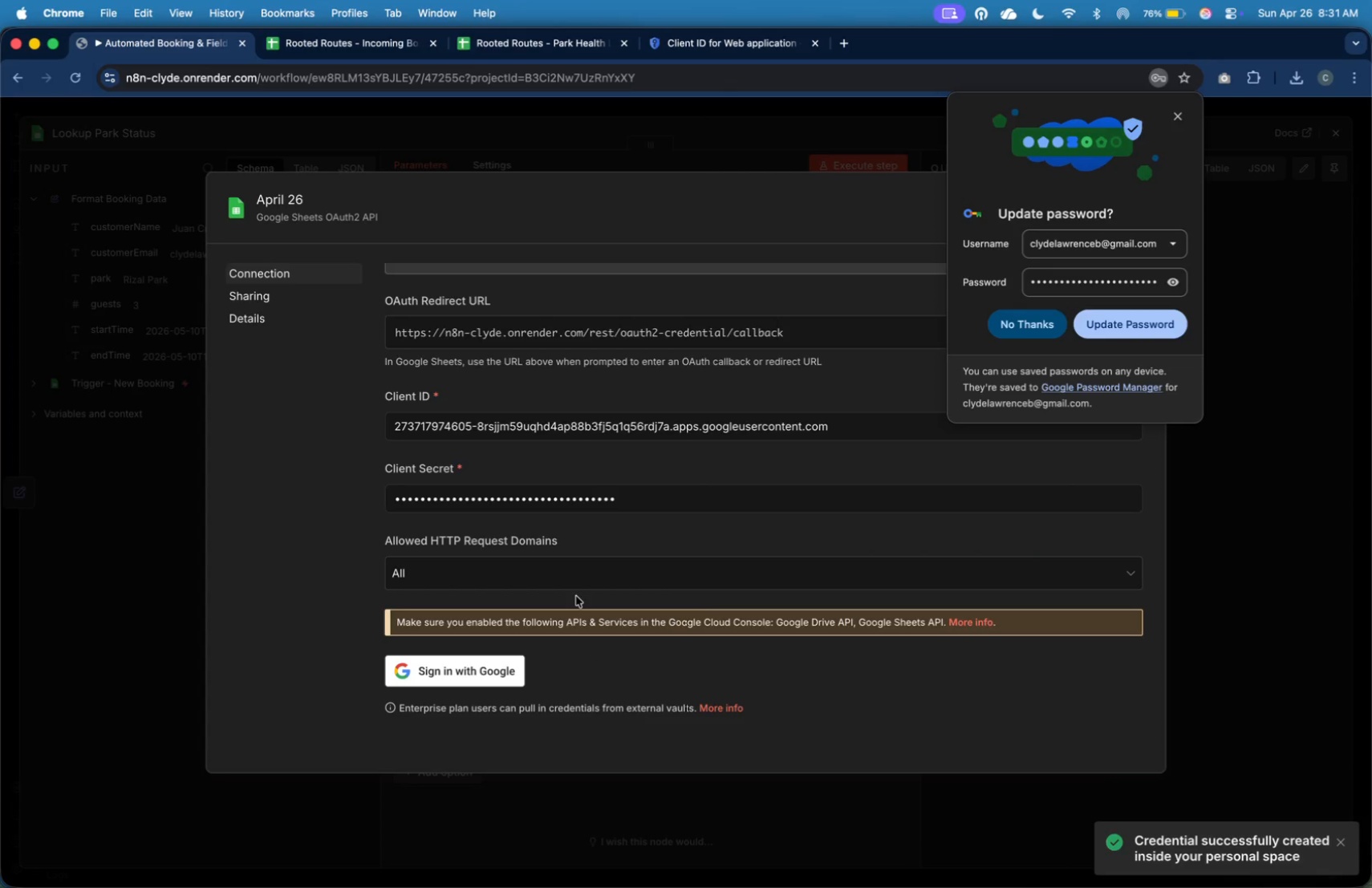 
wait(10.52)
 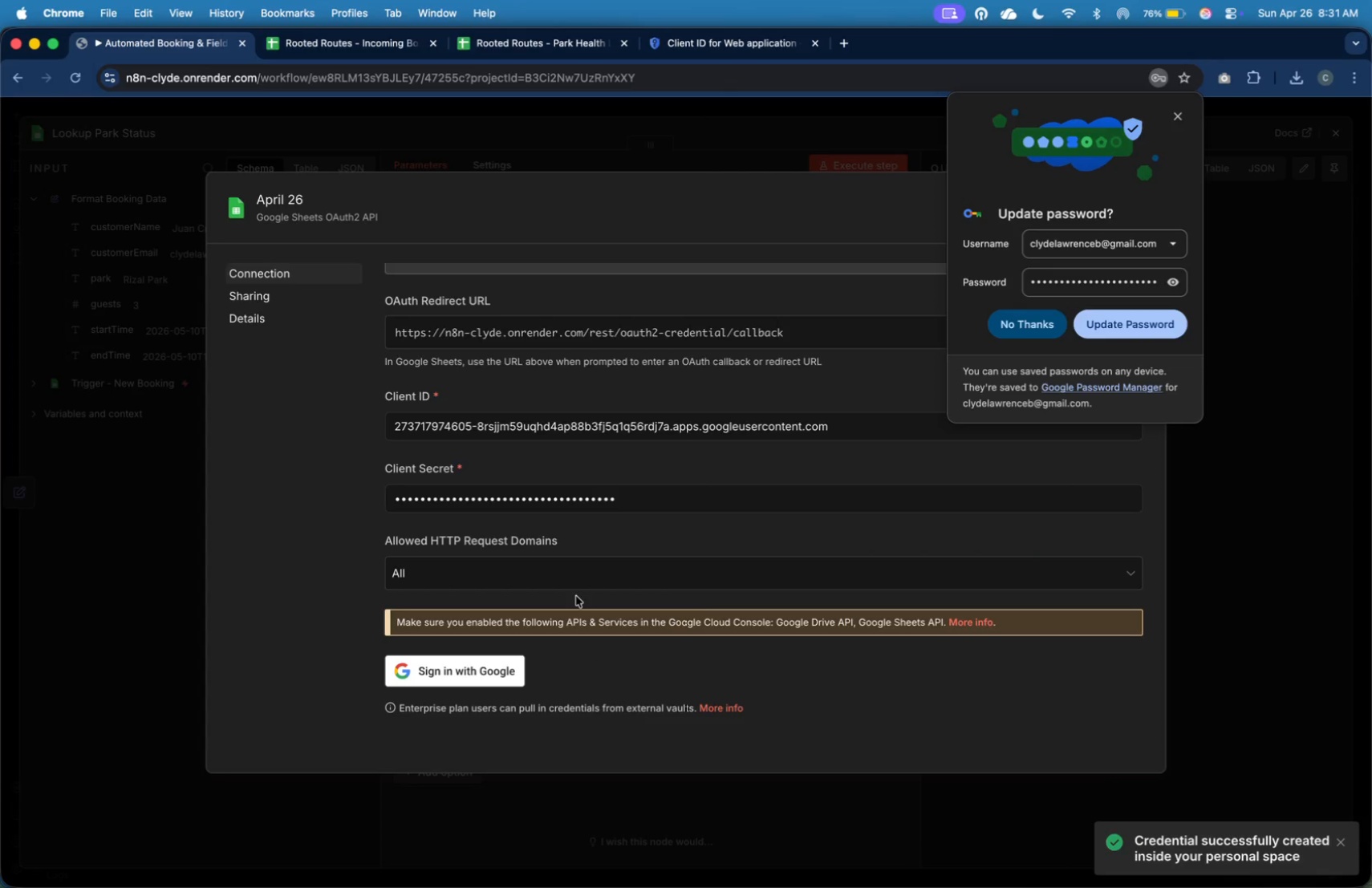 
left_click([72, 266])
 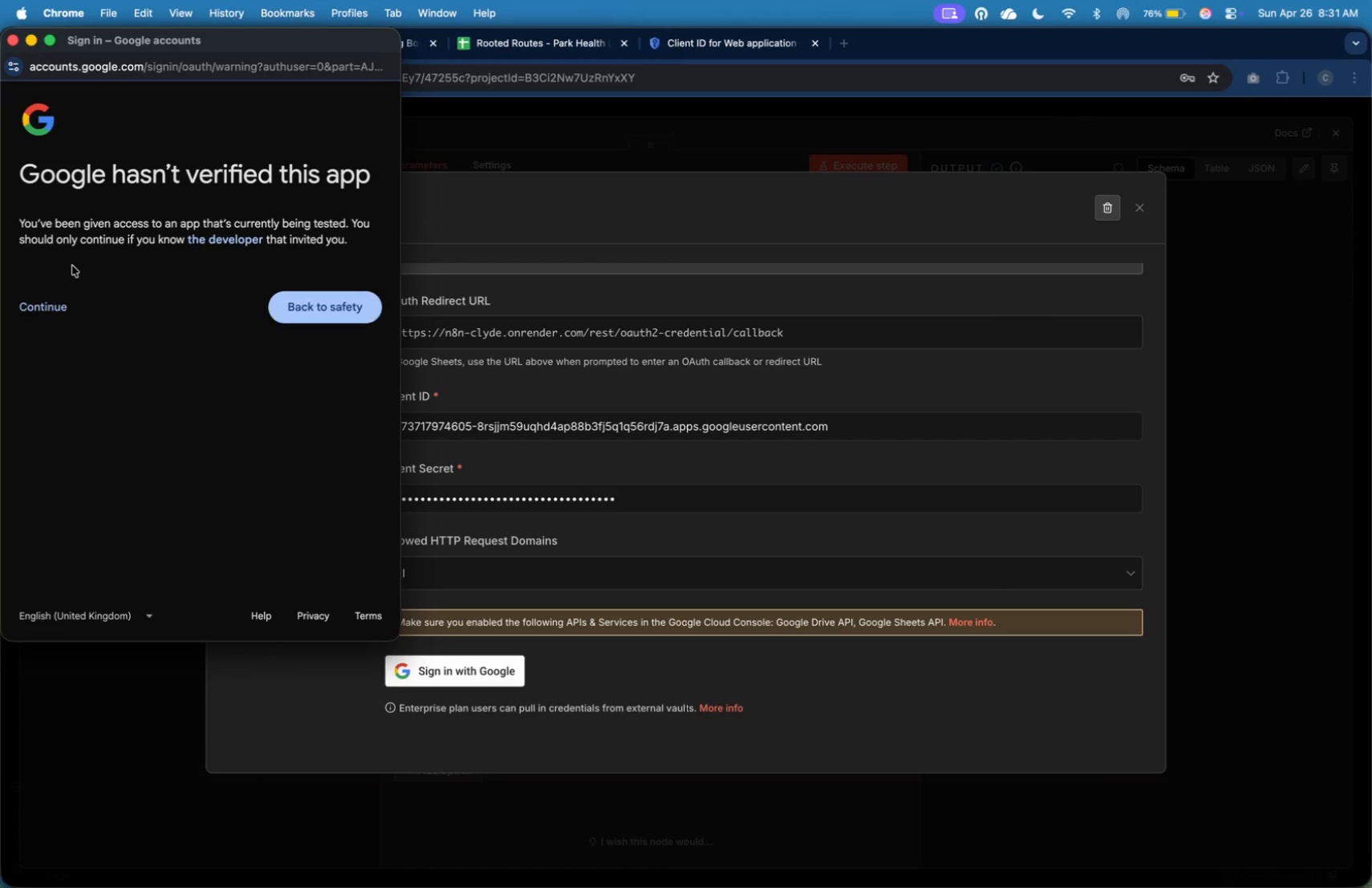 
wait(6.02)
 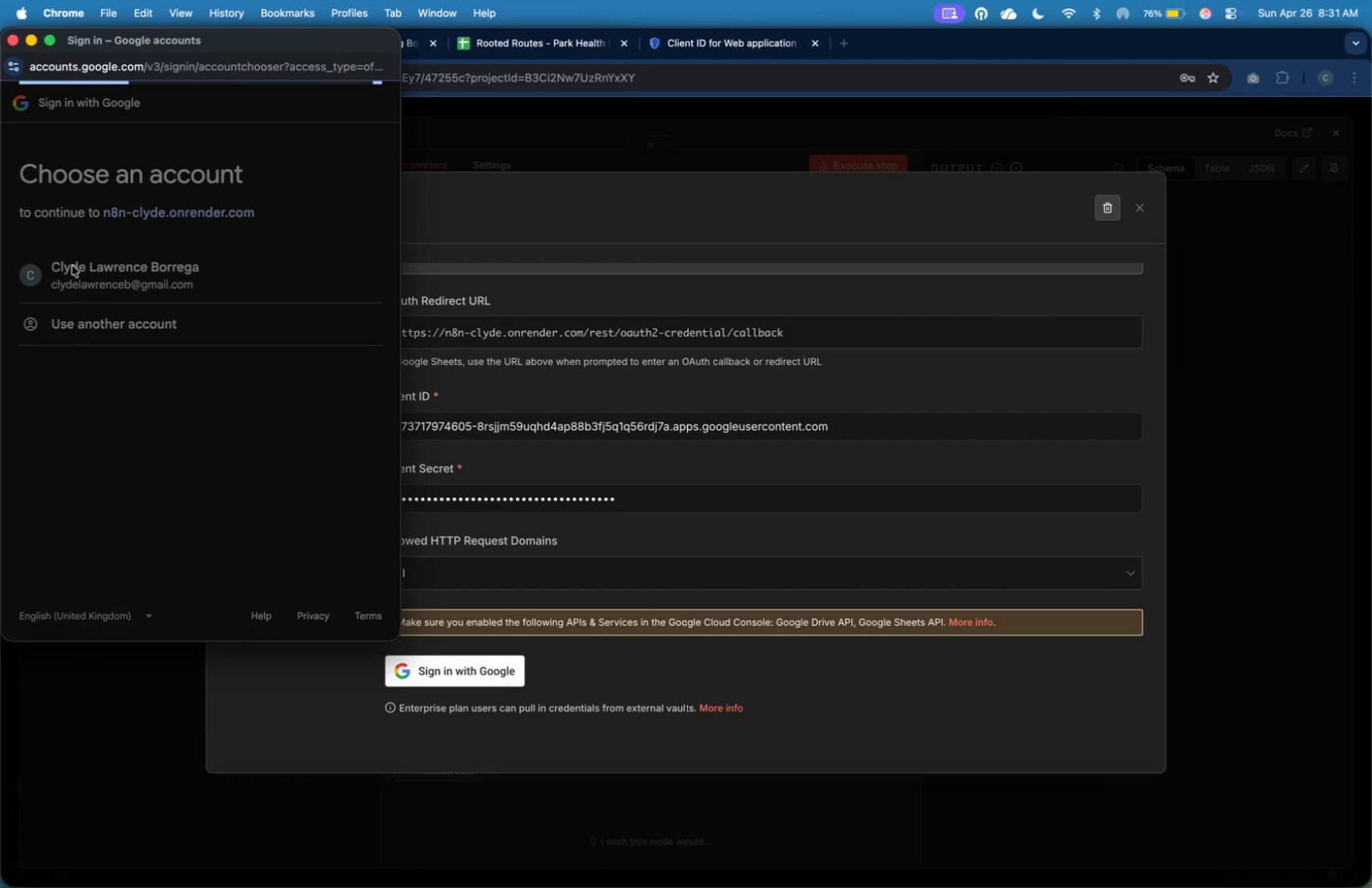 
left_click([60, 306])
 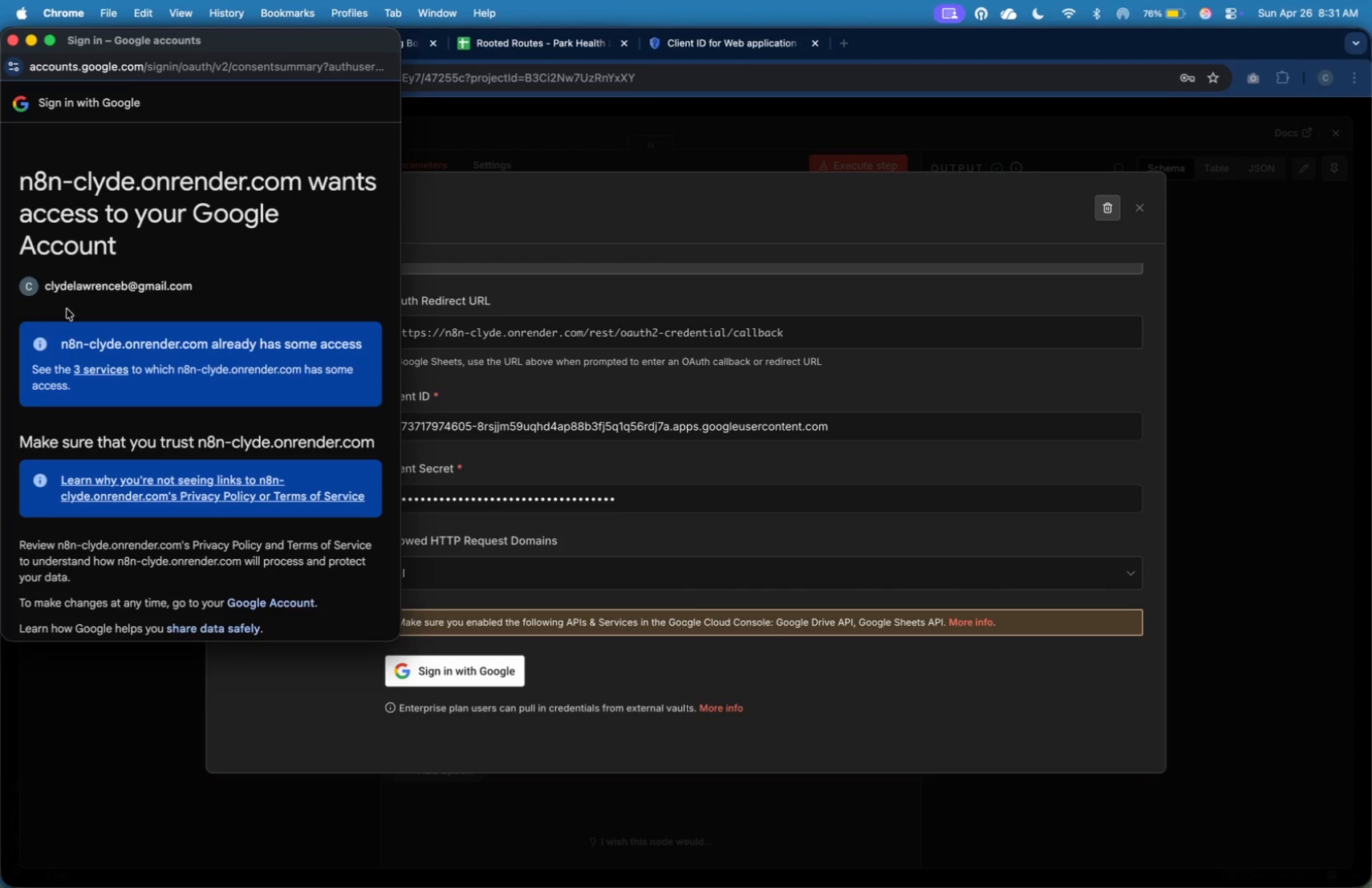 
scroll: coordinate [233, 397], scroll_direction: down, amount: 23.0
 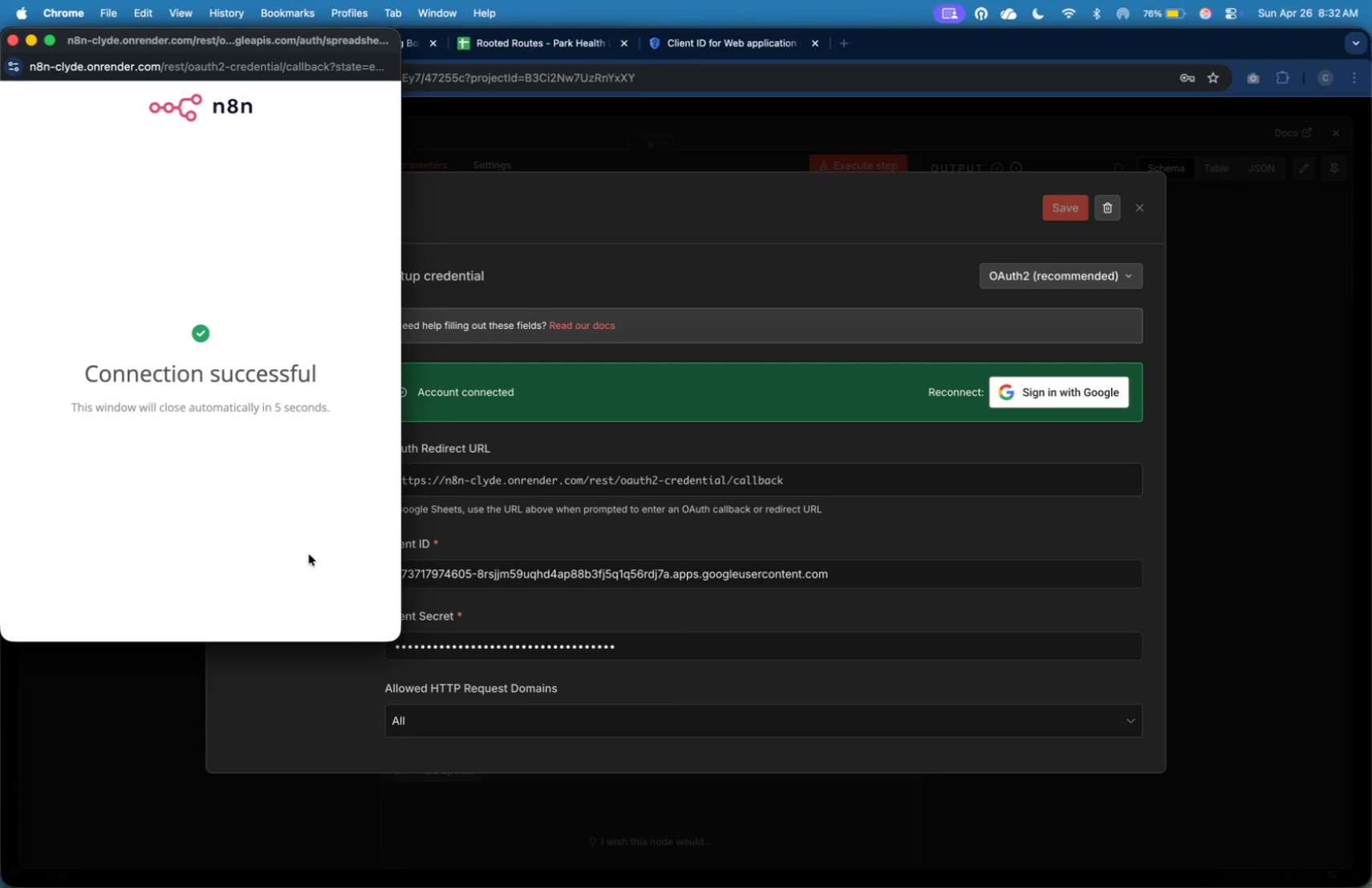 
wait(11.43)
 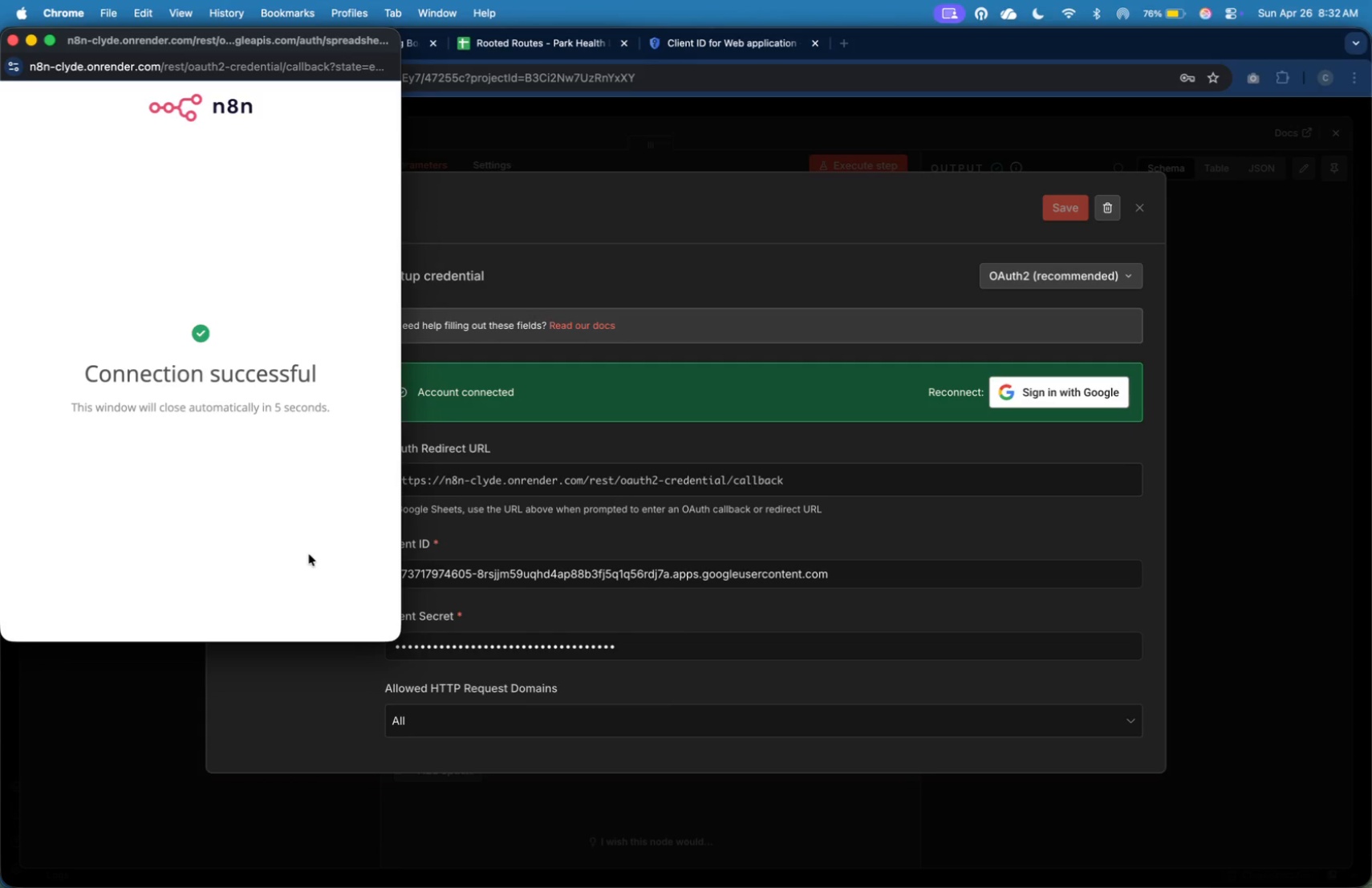 
left_click([1135, 210])
 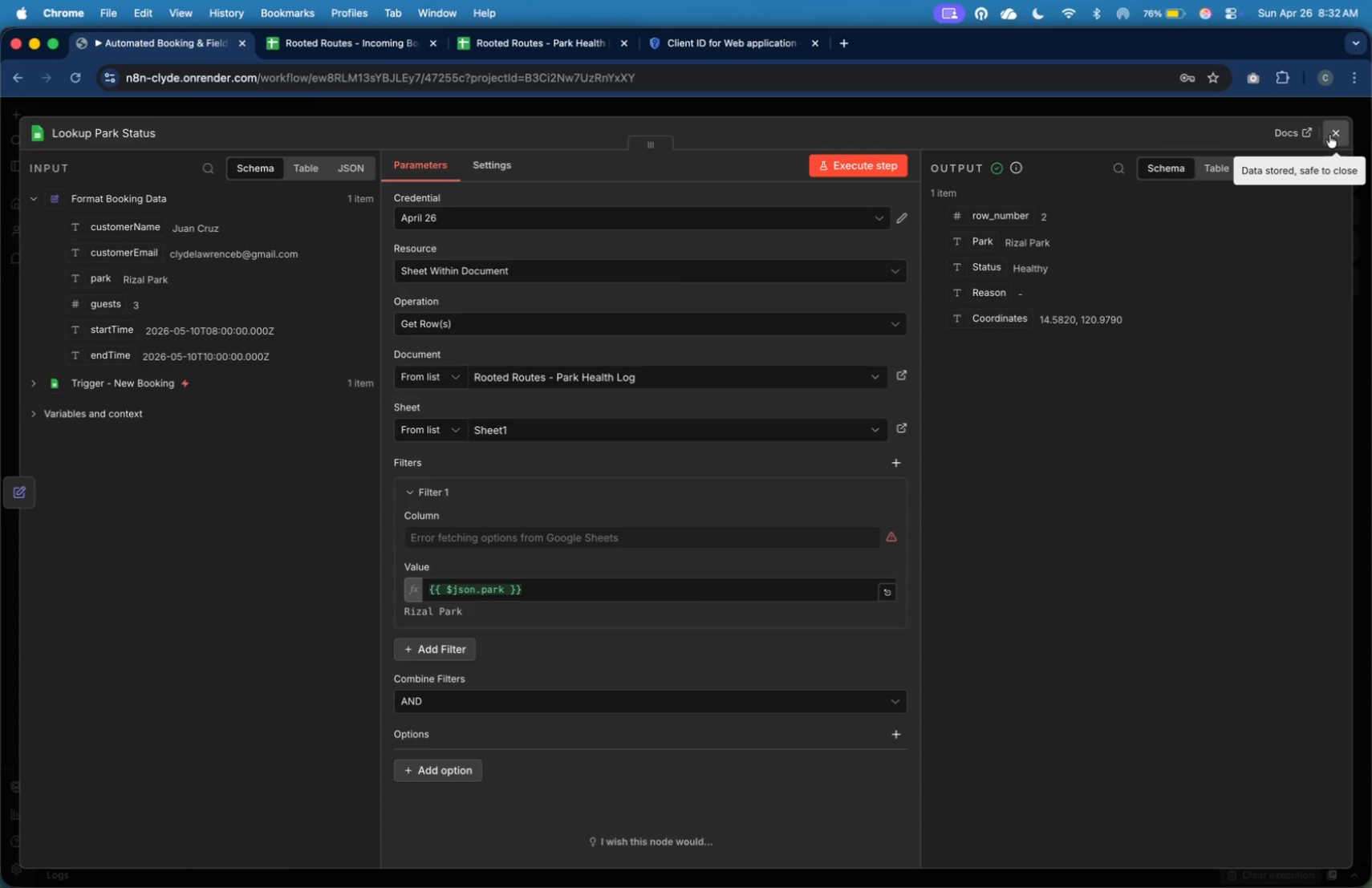 
left_click([1329, 135])
 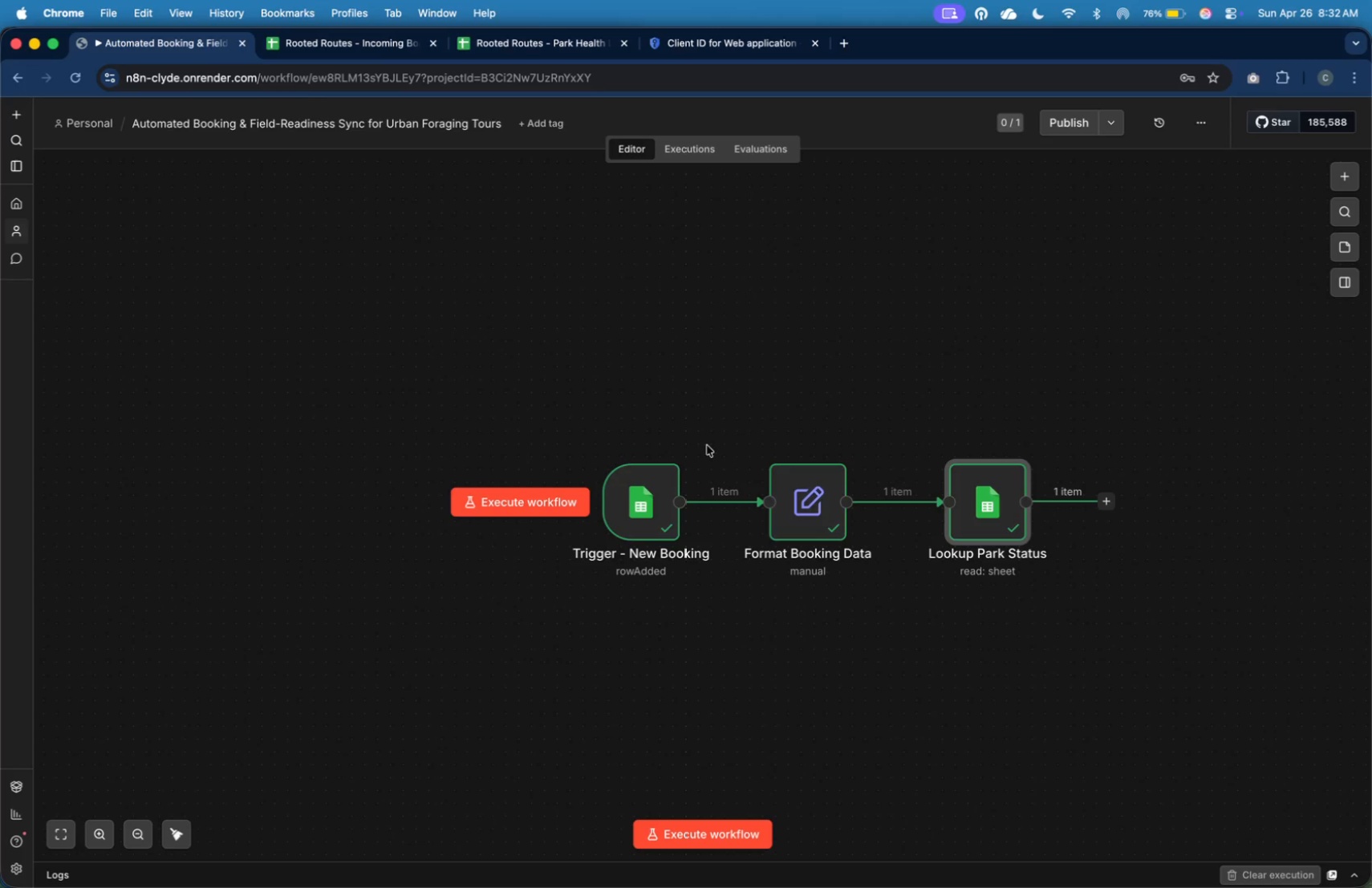 
double_click([654, 491])
 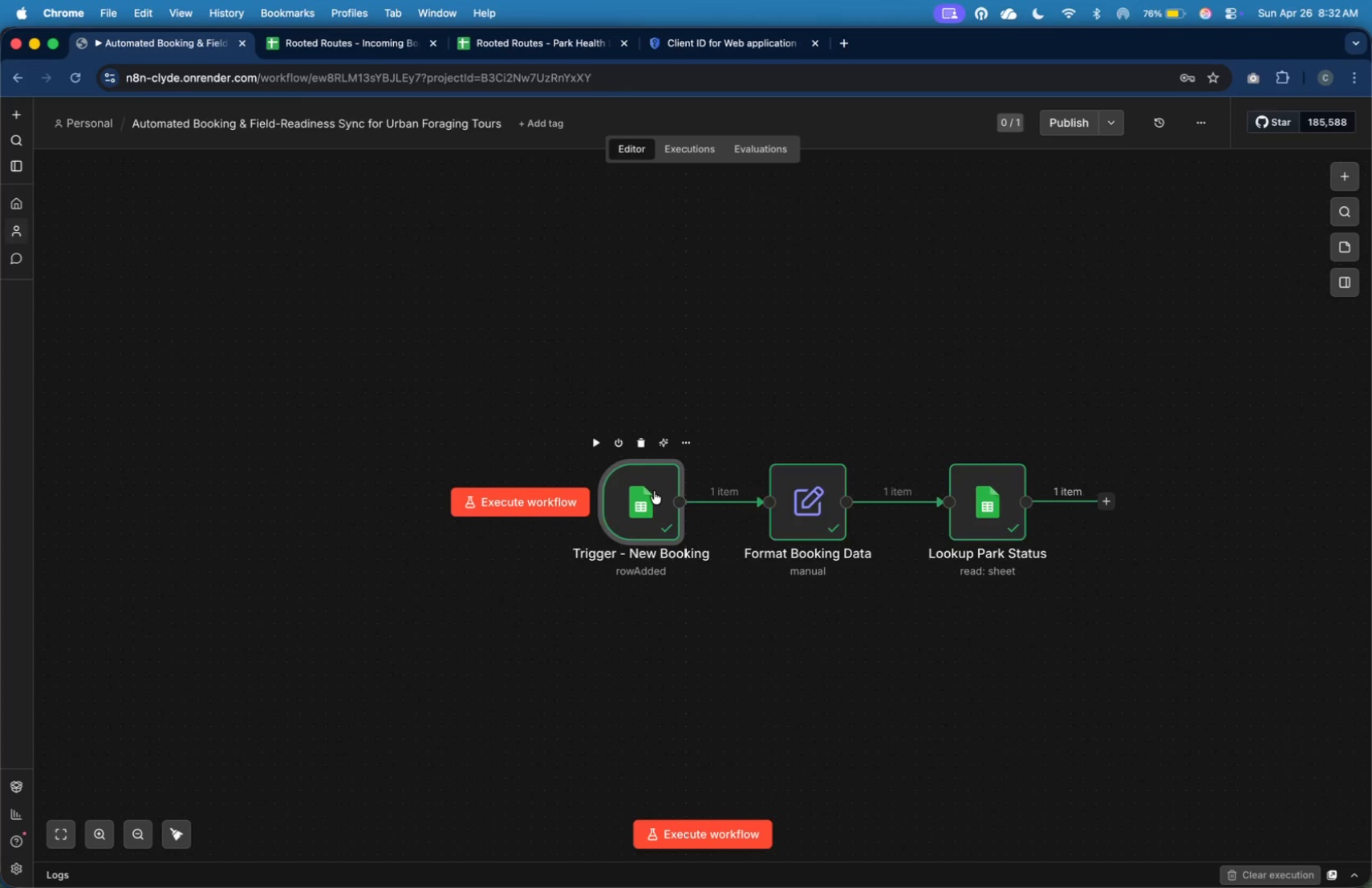 
triple_click([654, 491])
 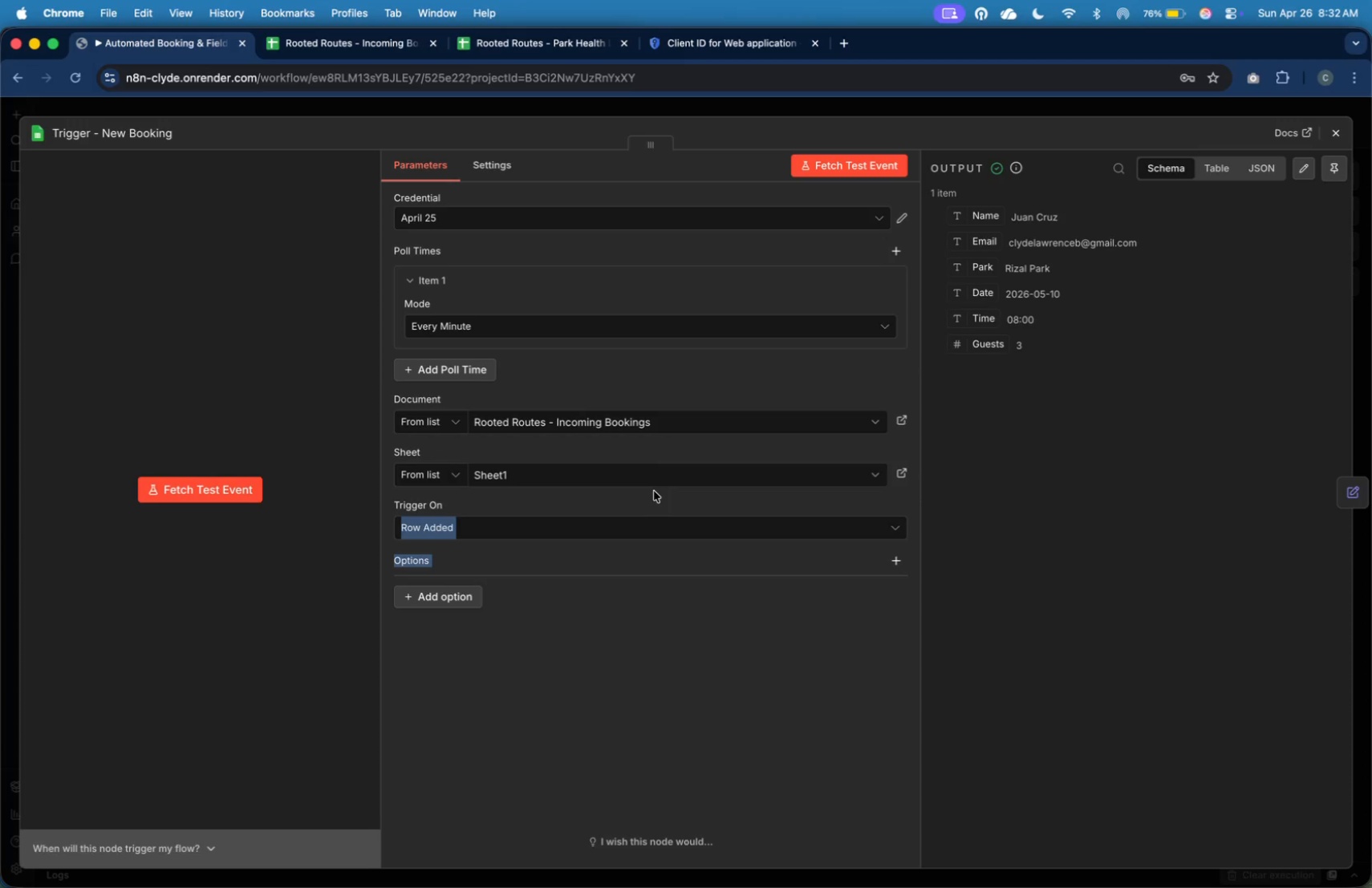 
wait(6.24)
 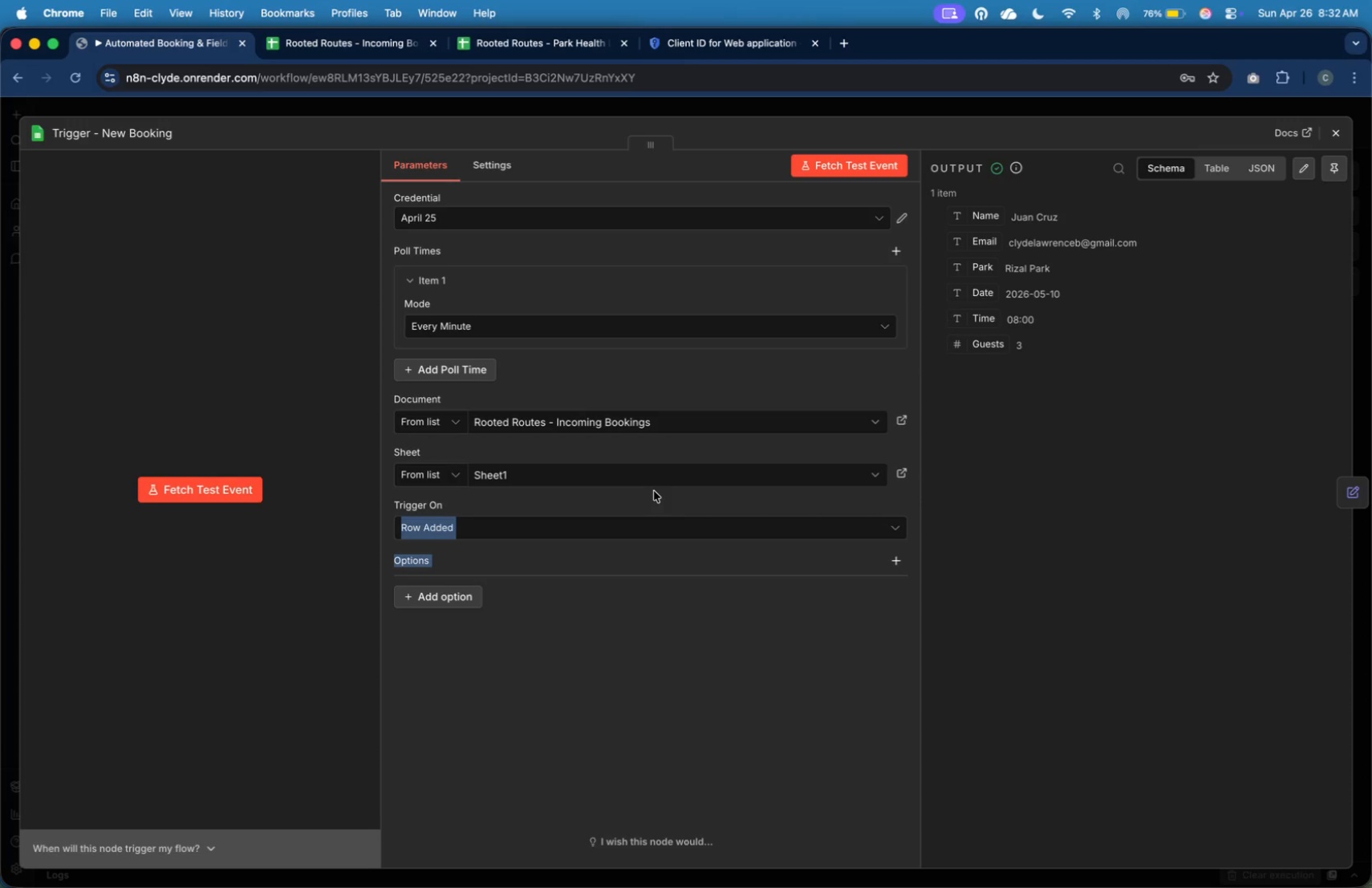 
left_click([772, 224])
 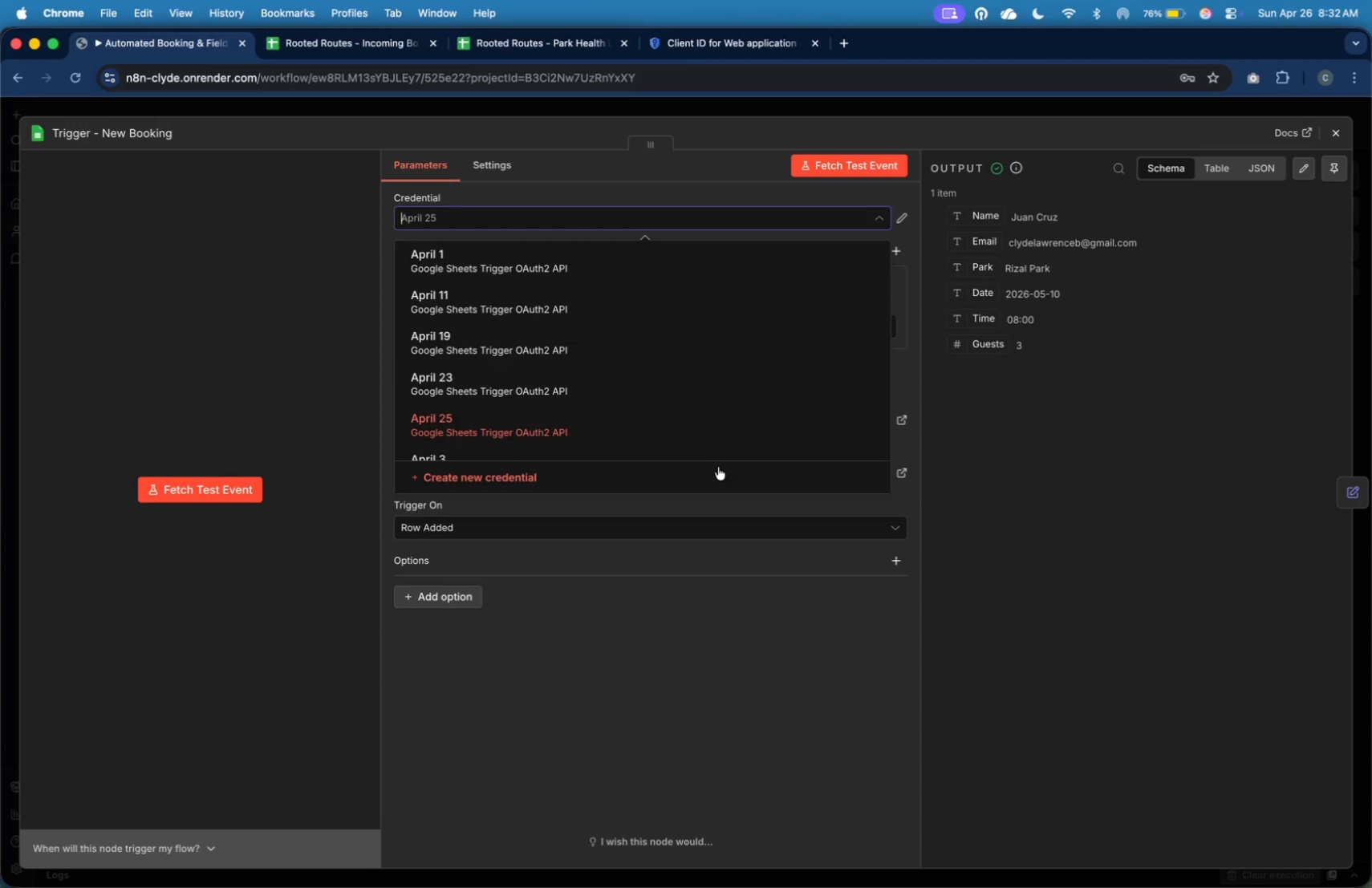 
left_click([717, 470])
 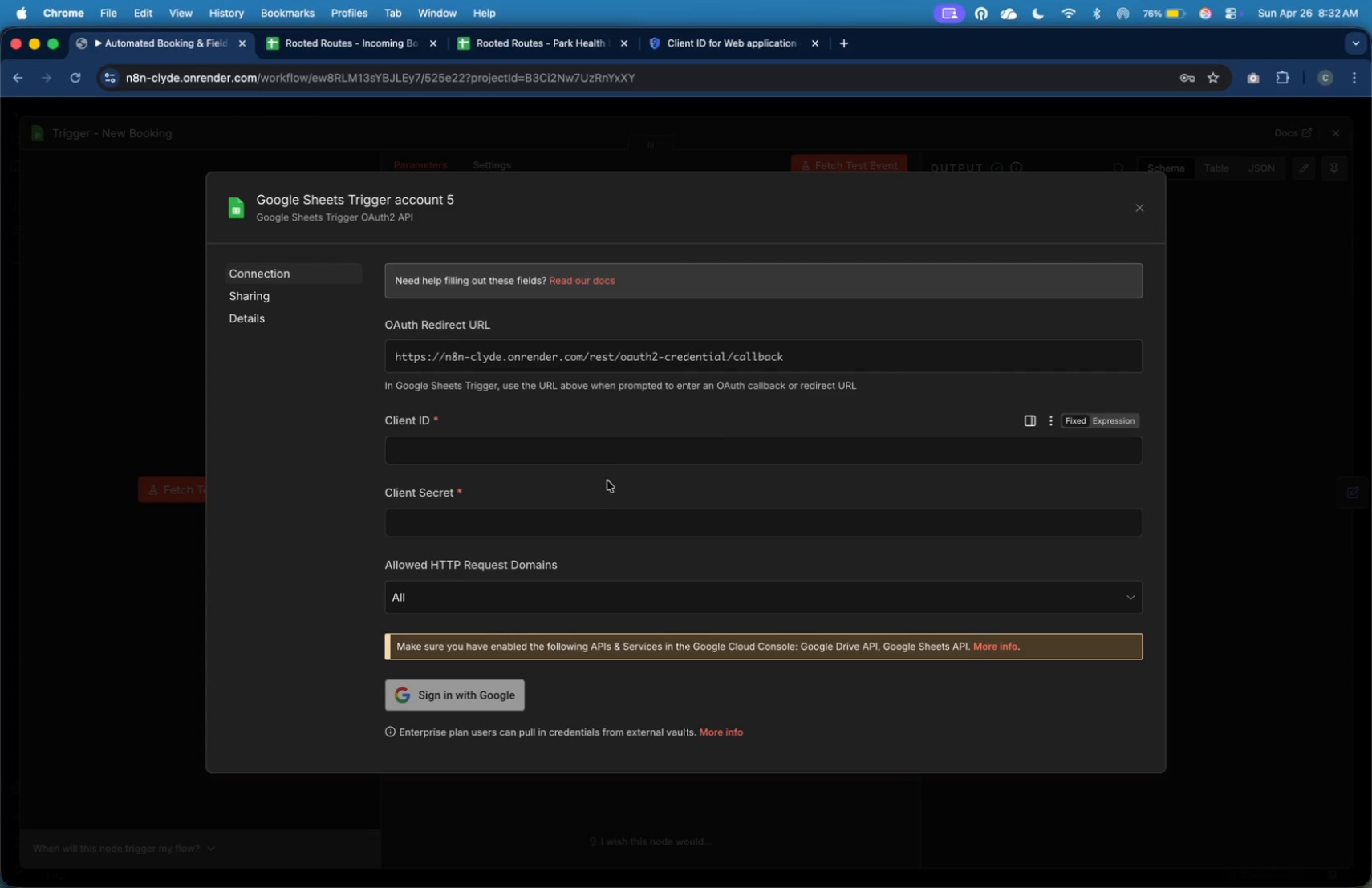 
wait(6.83)
 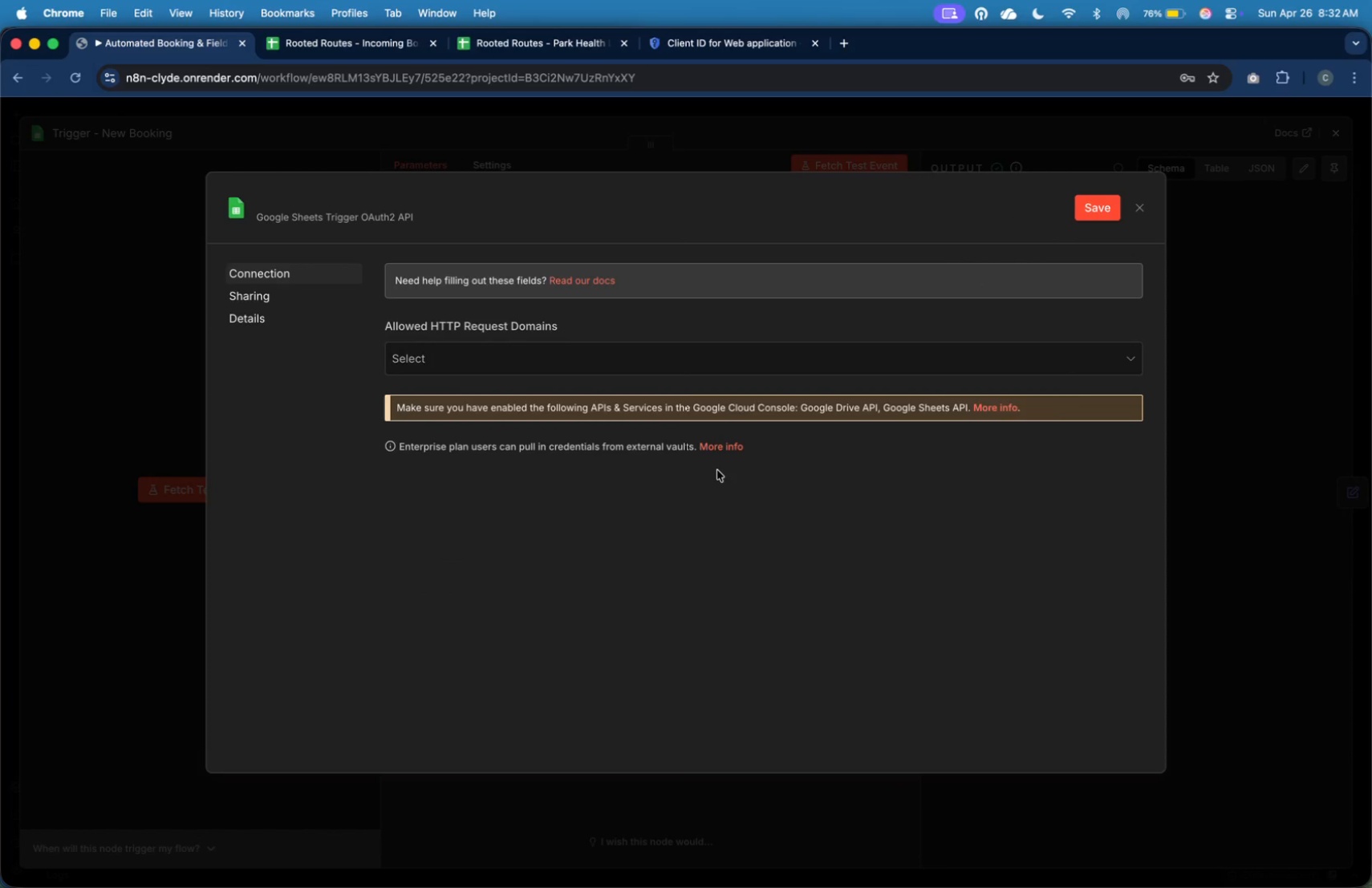 
left_click([620, 506])
 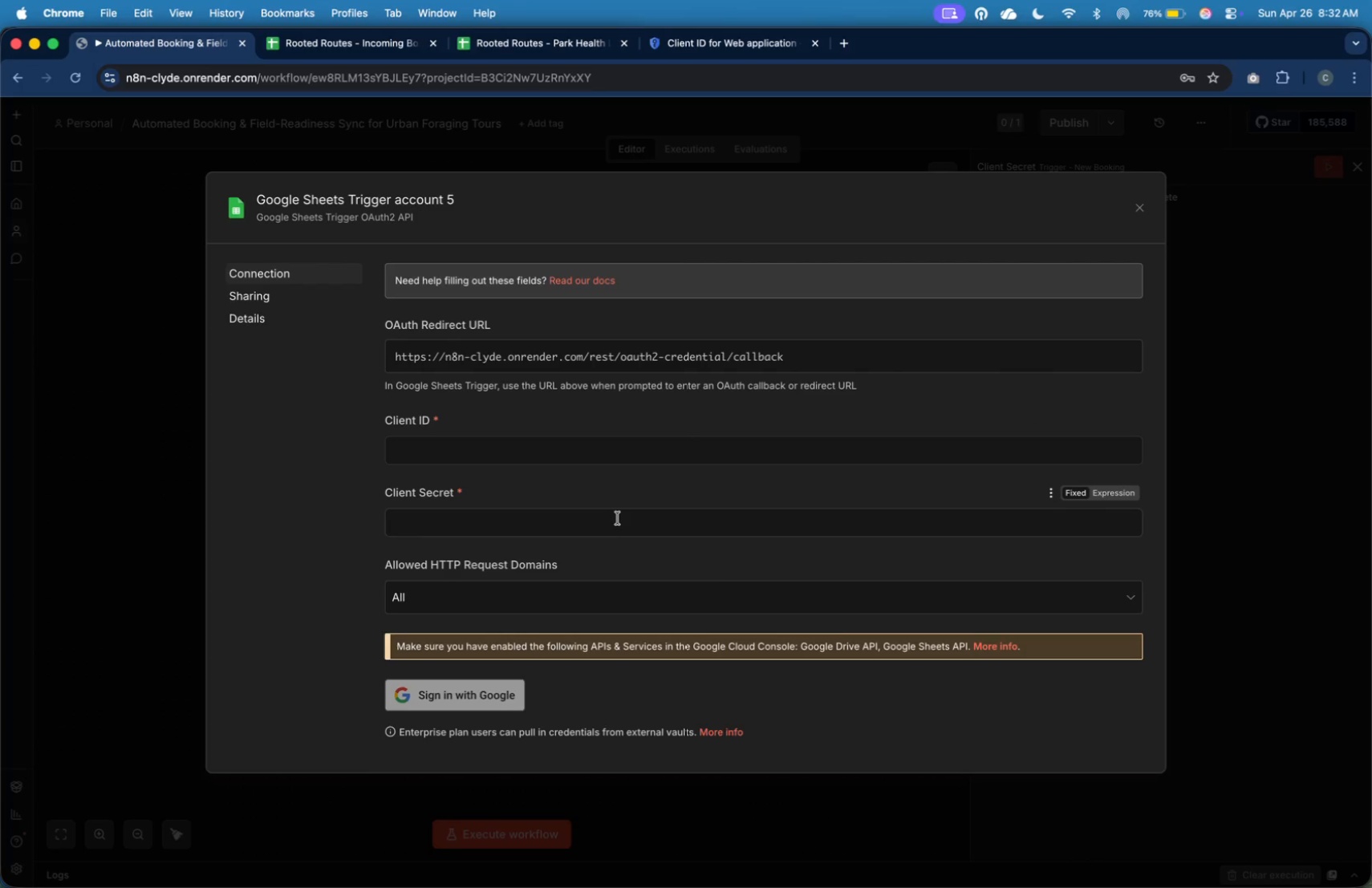 
left_click([618, 518])
 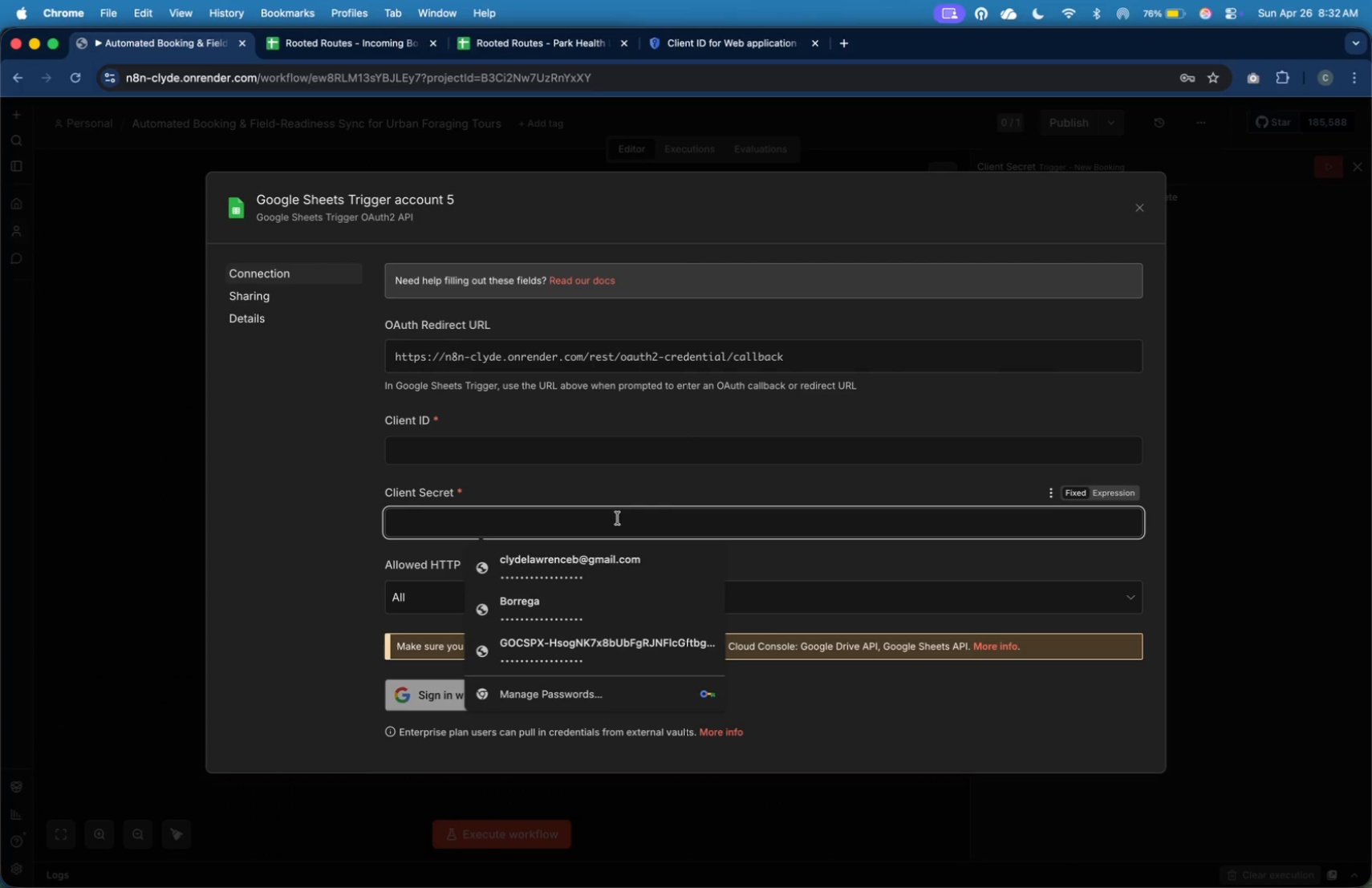 
hold_key(key=CommandLeft, duration=0.68)
 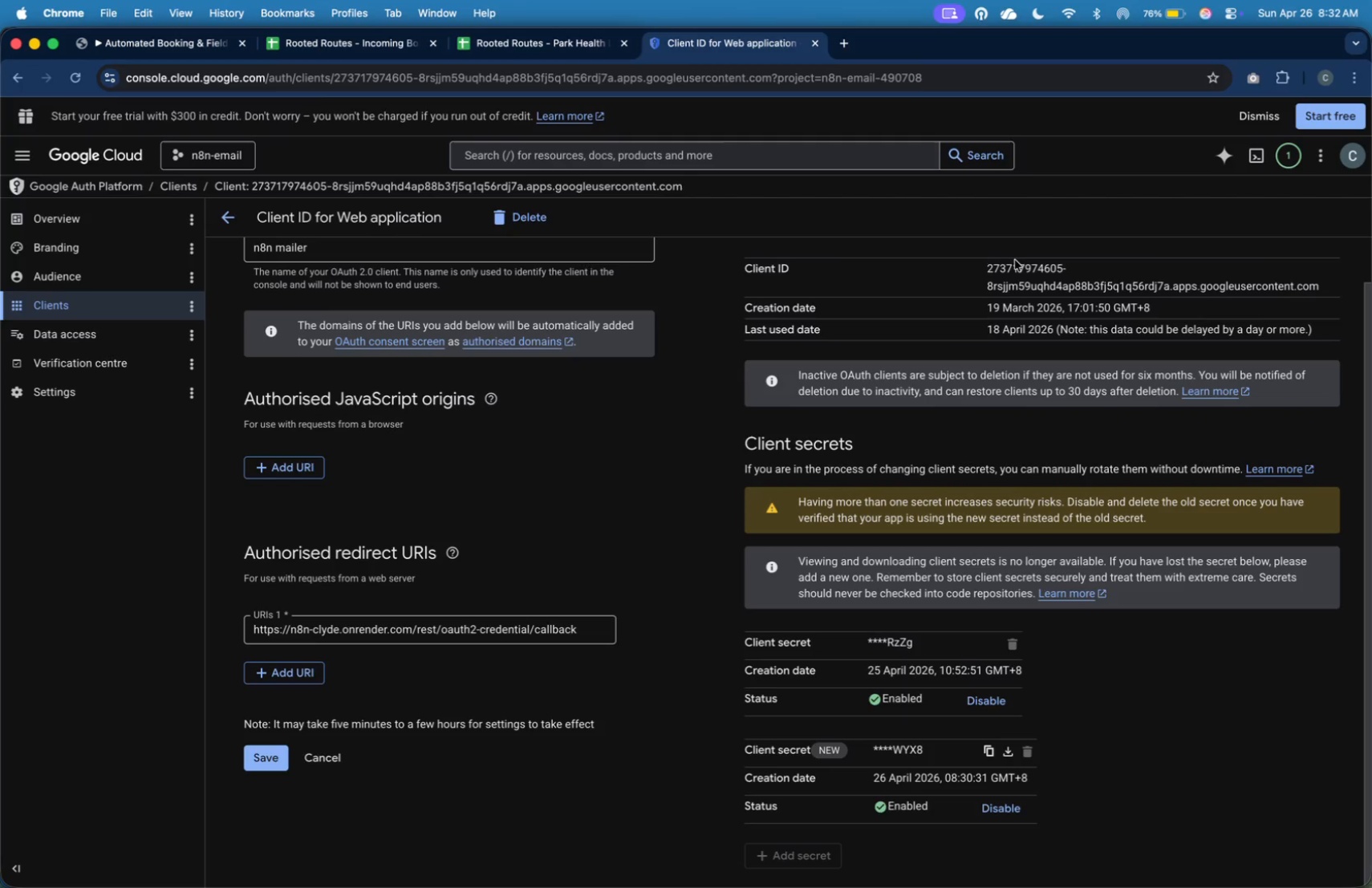 
left_click_drag(start_coordinate=[988, 269], to_coordinate=[1346, 293])
 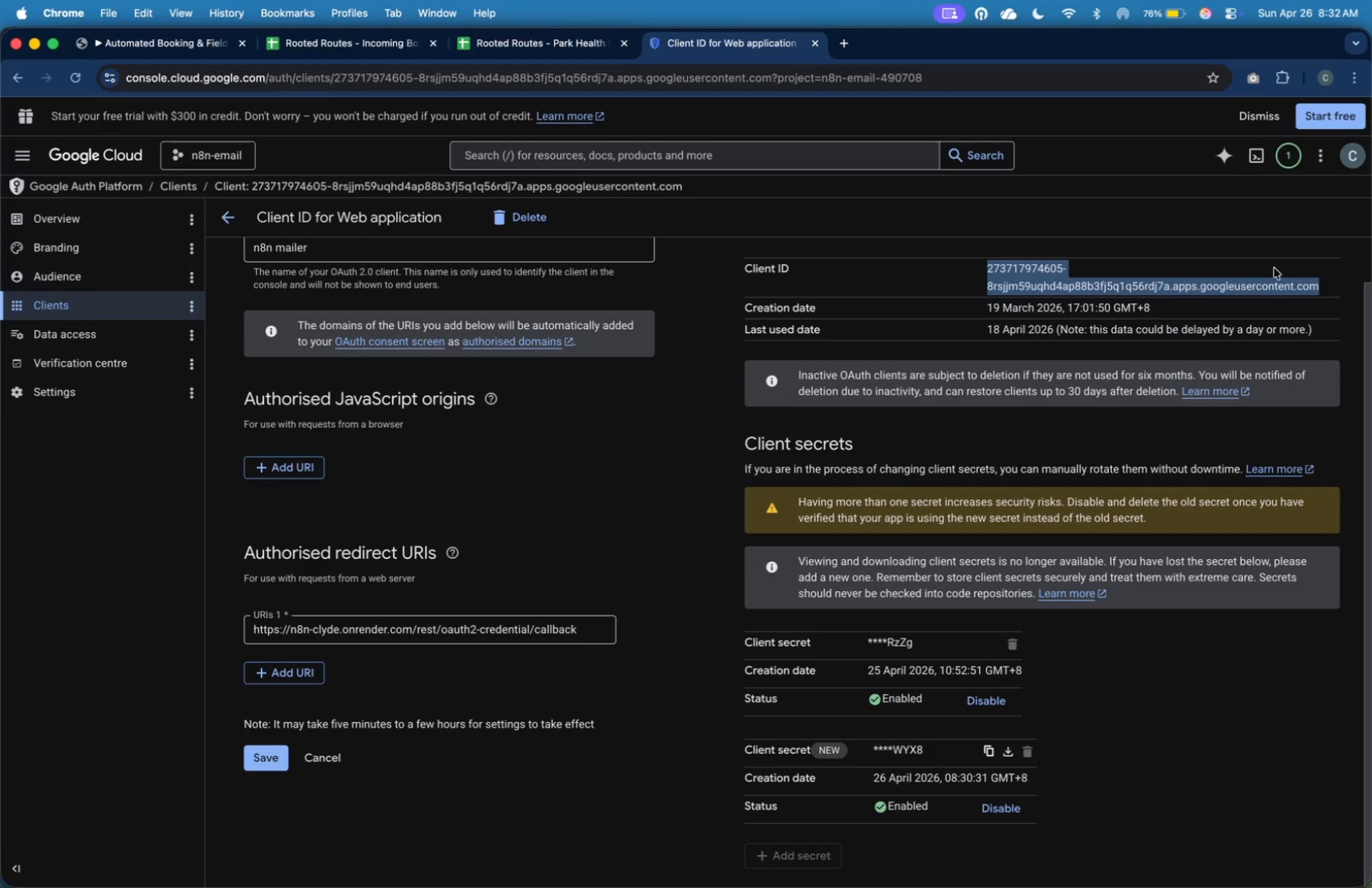 
key(Meta+C)
 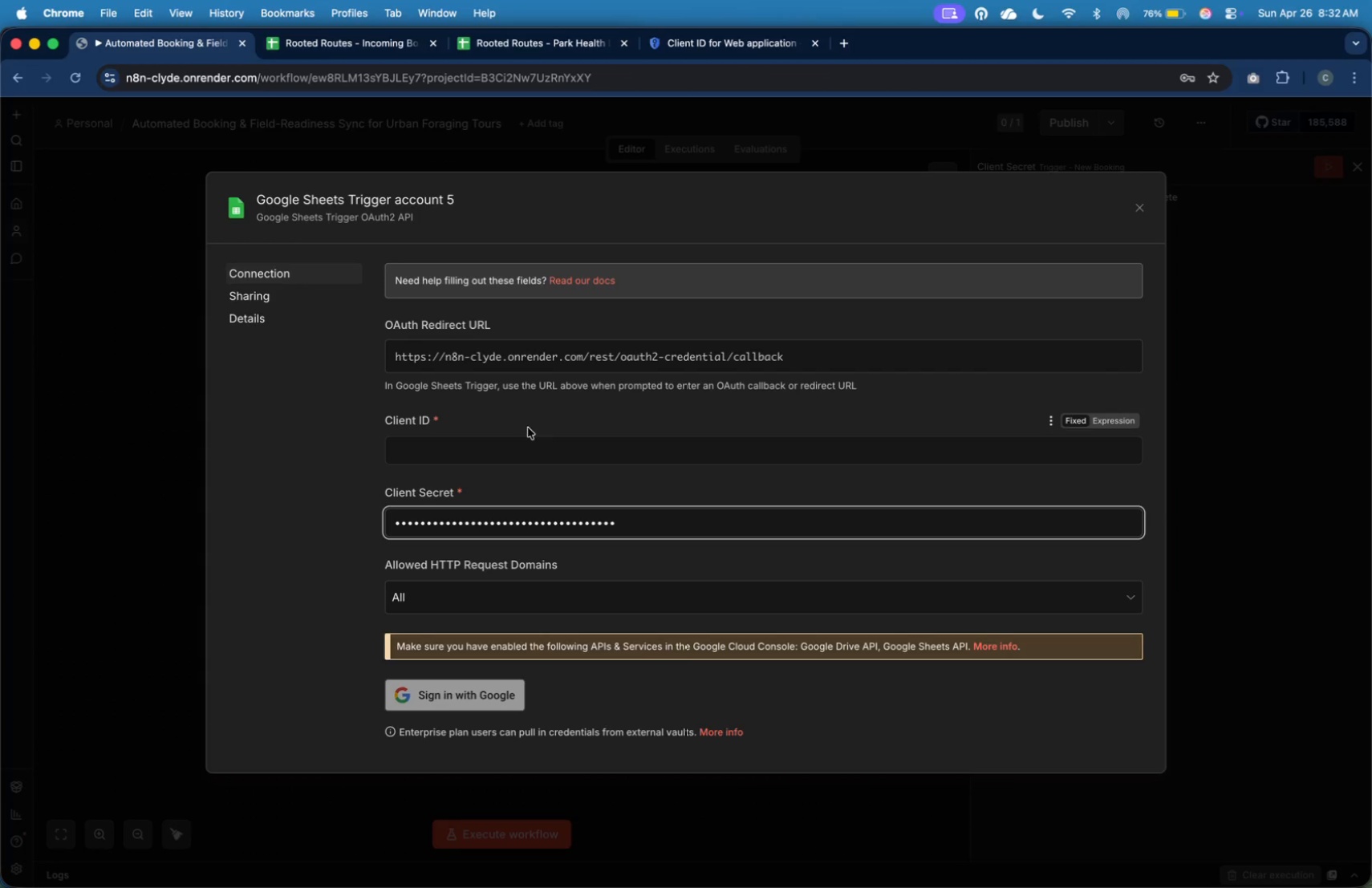 
wait(5.1)
 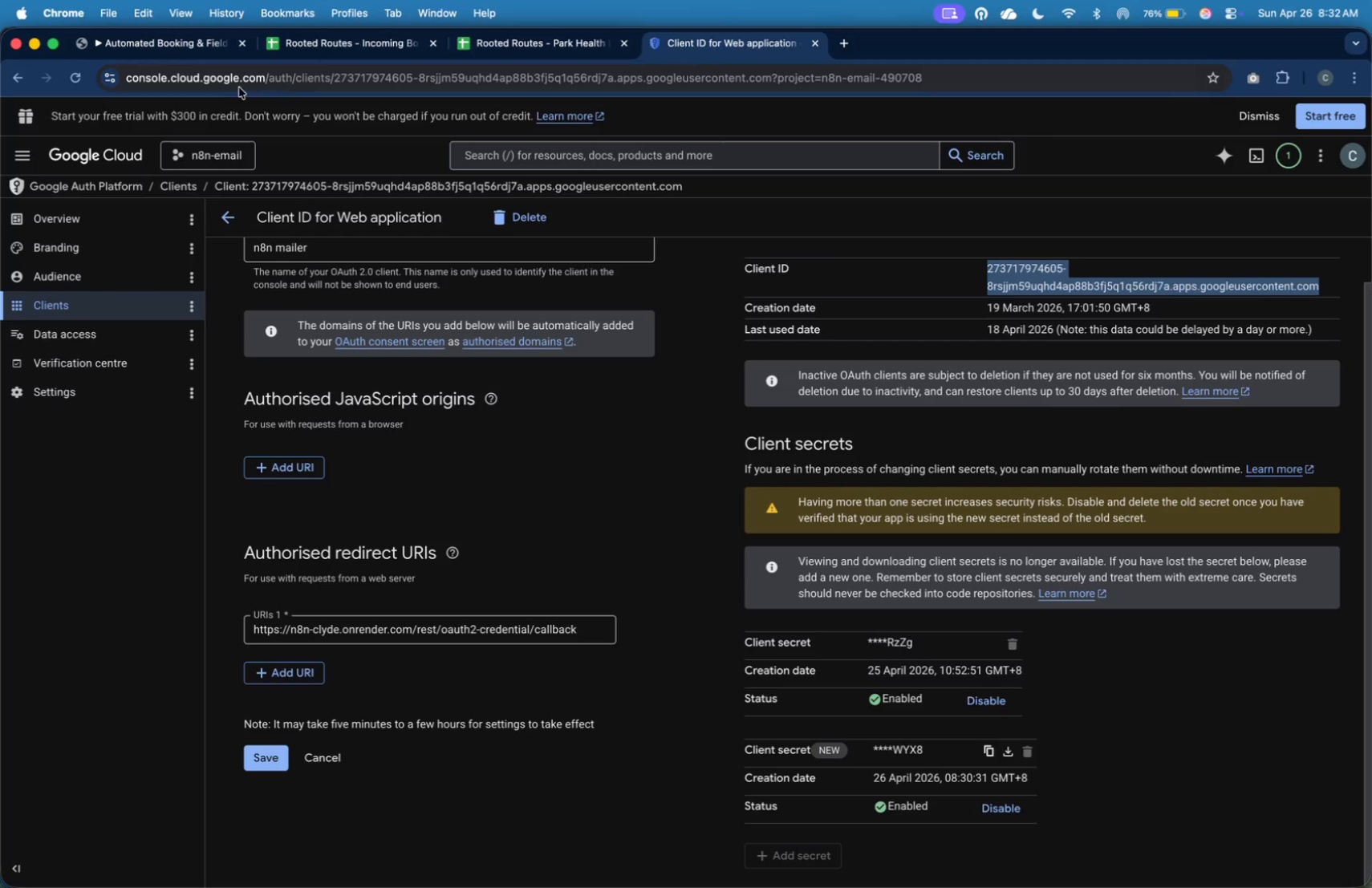 
key(Meta+V)
 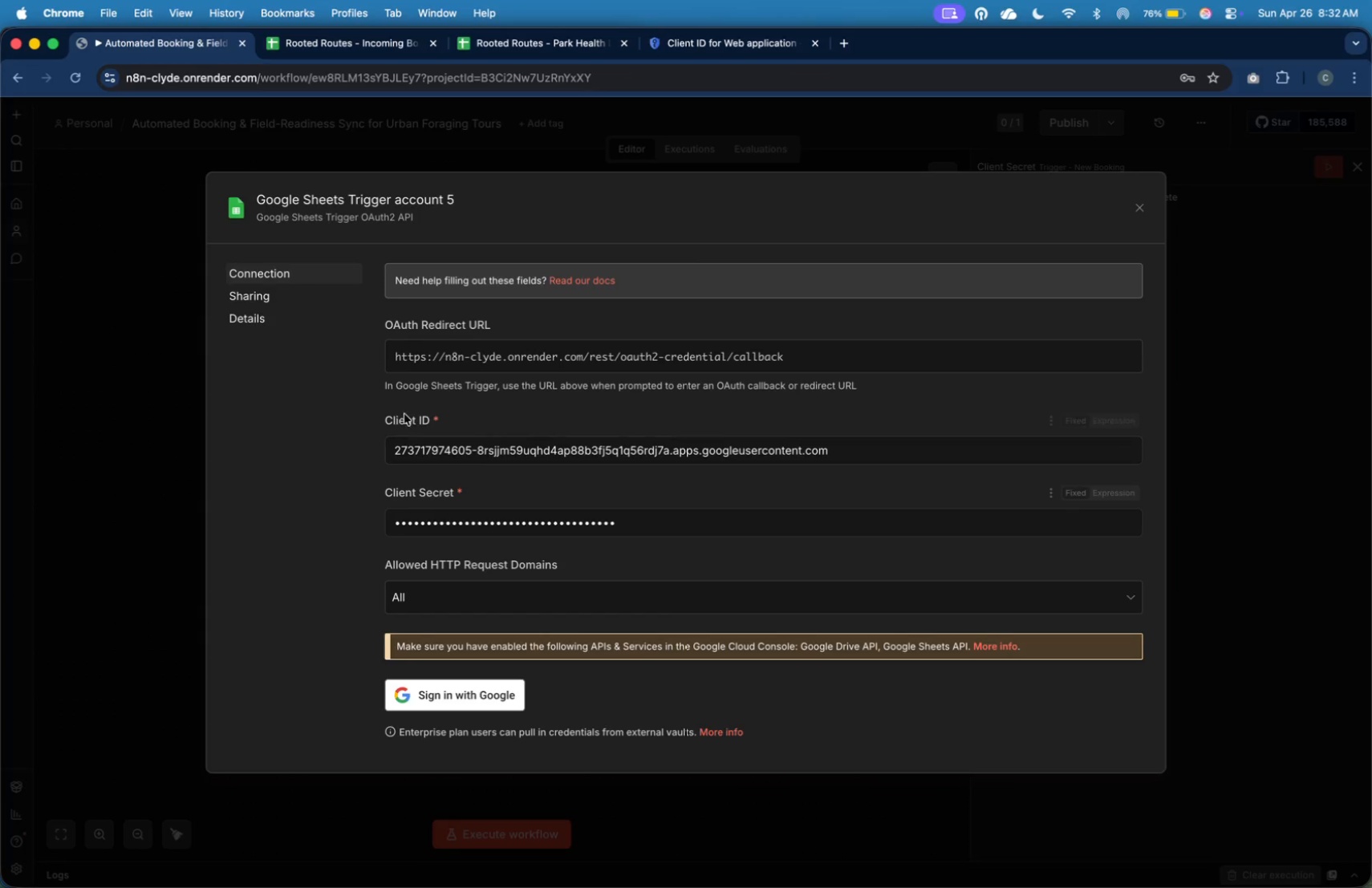 
left_click([415, 197])
 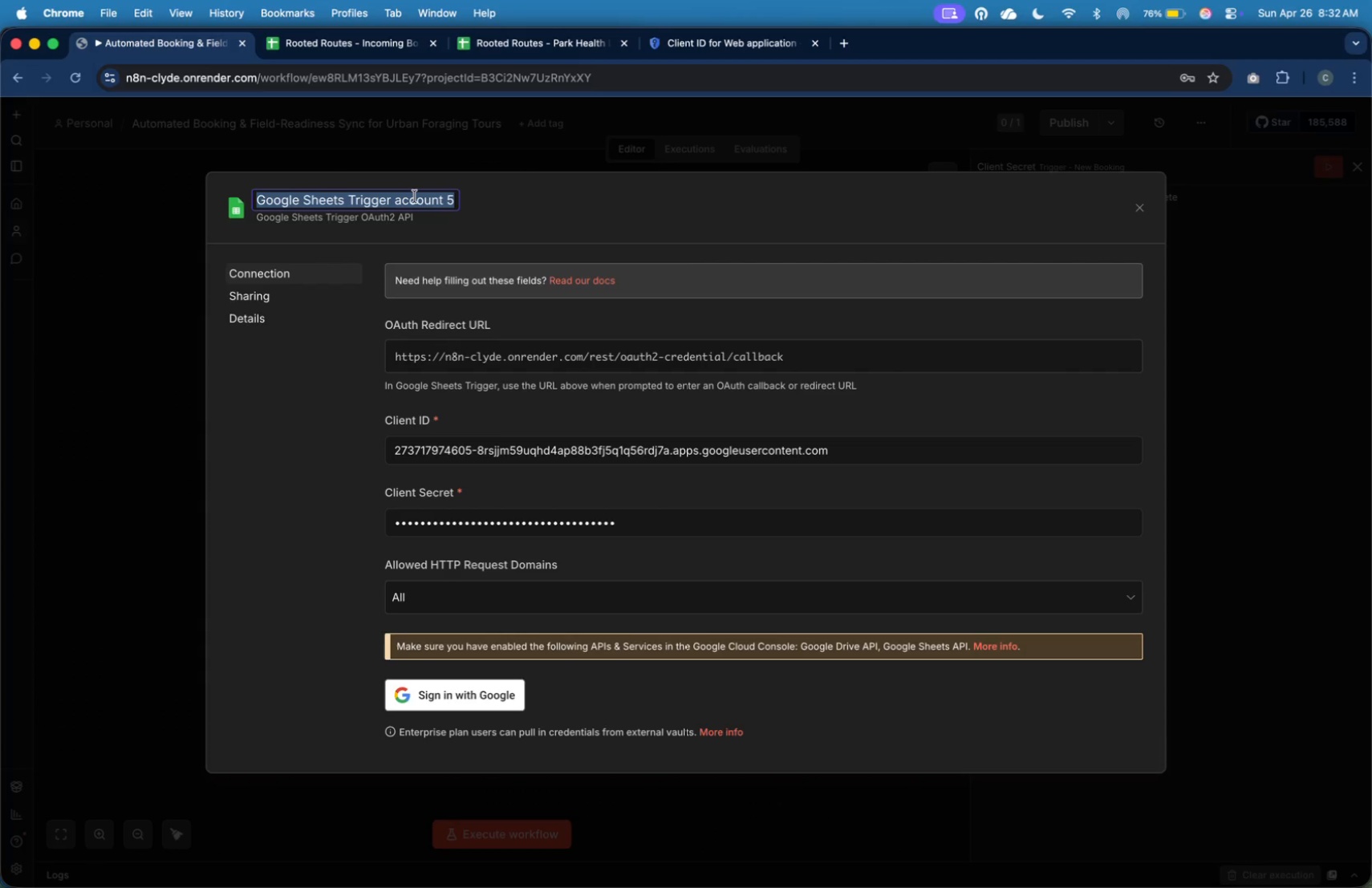 
type(April 26)
 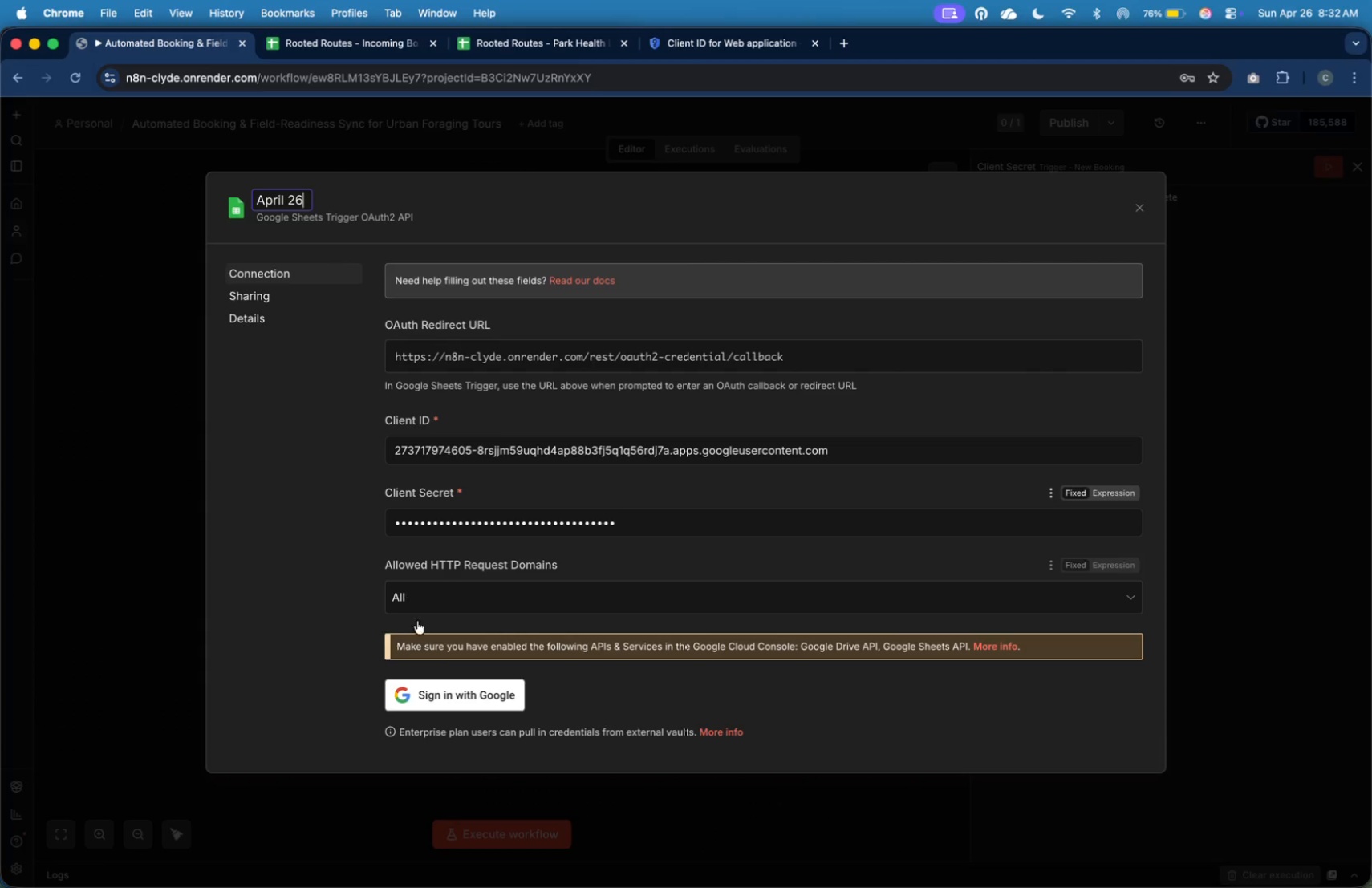 
left_click([459, 695])
 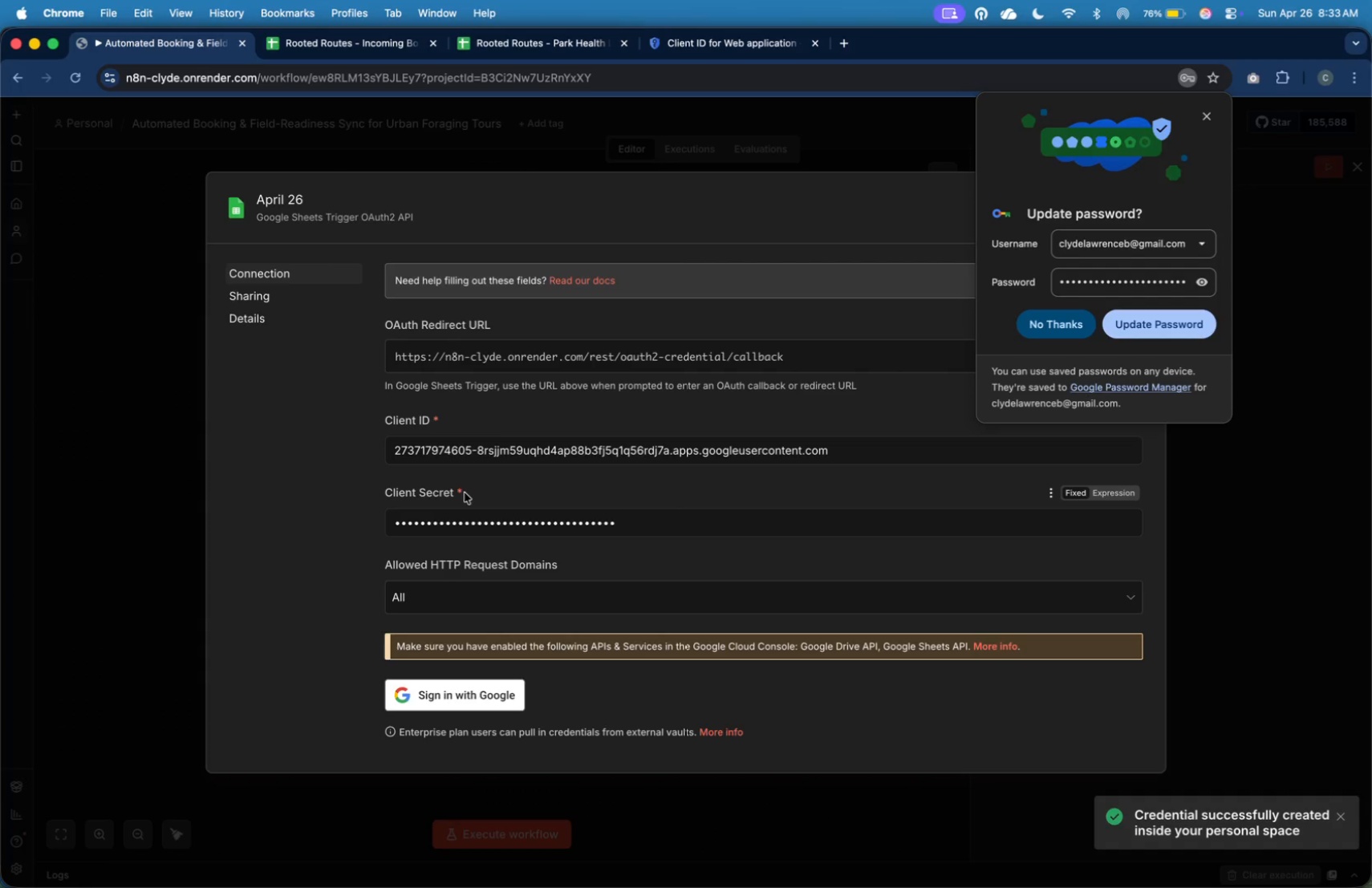 
wait(10.14)
 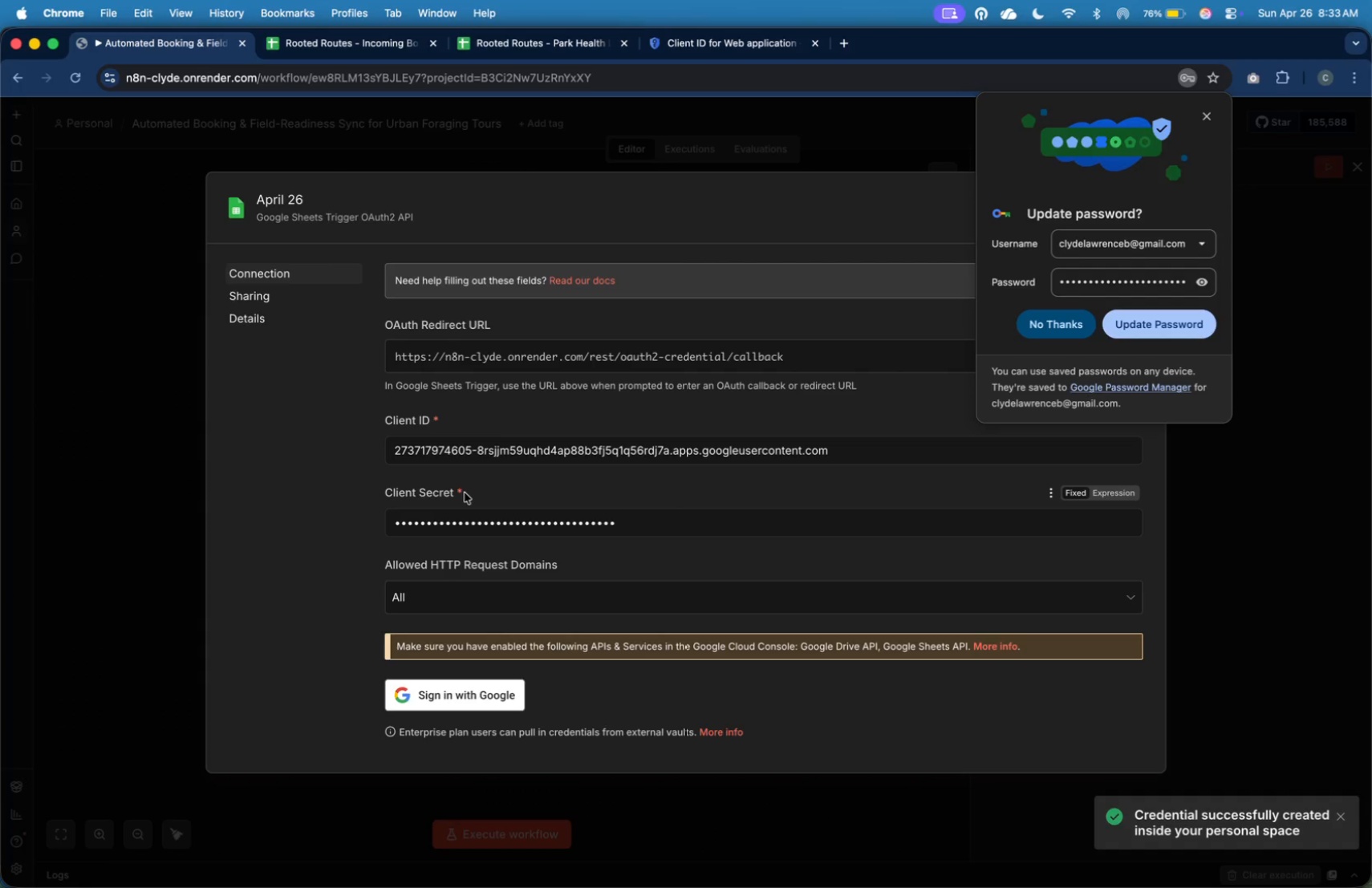 
left_click([138, 262])
 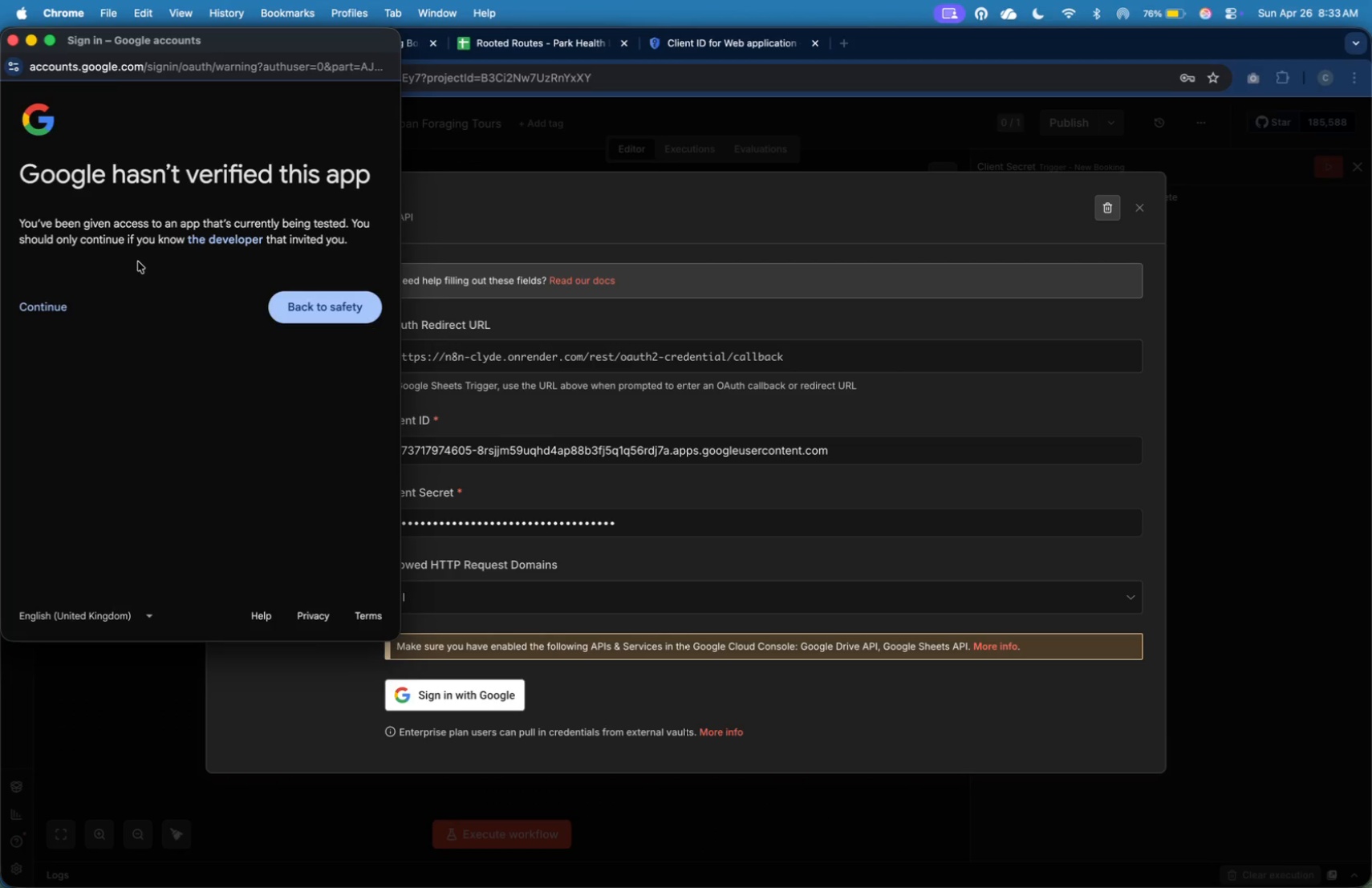 
wait(15.39)
 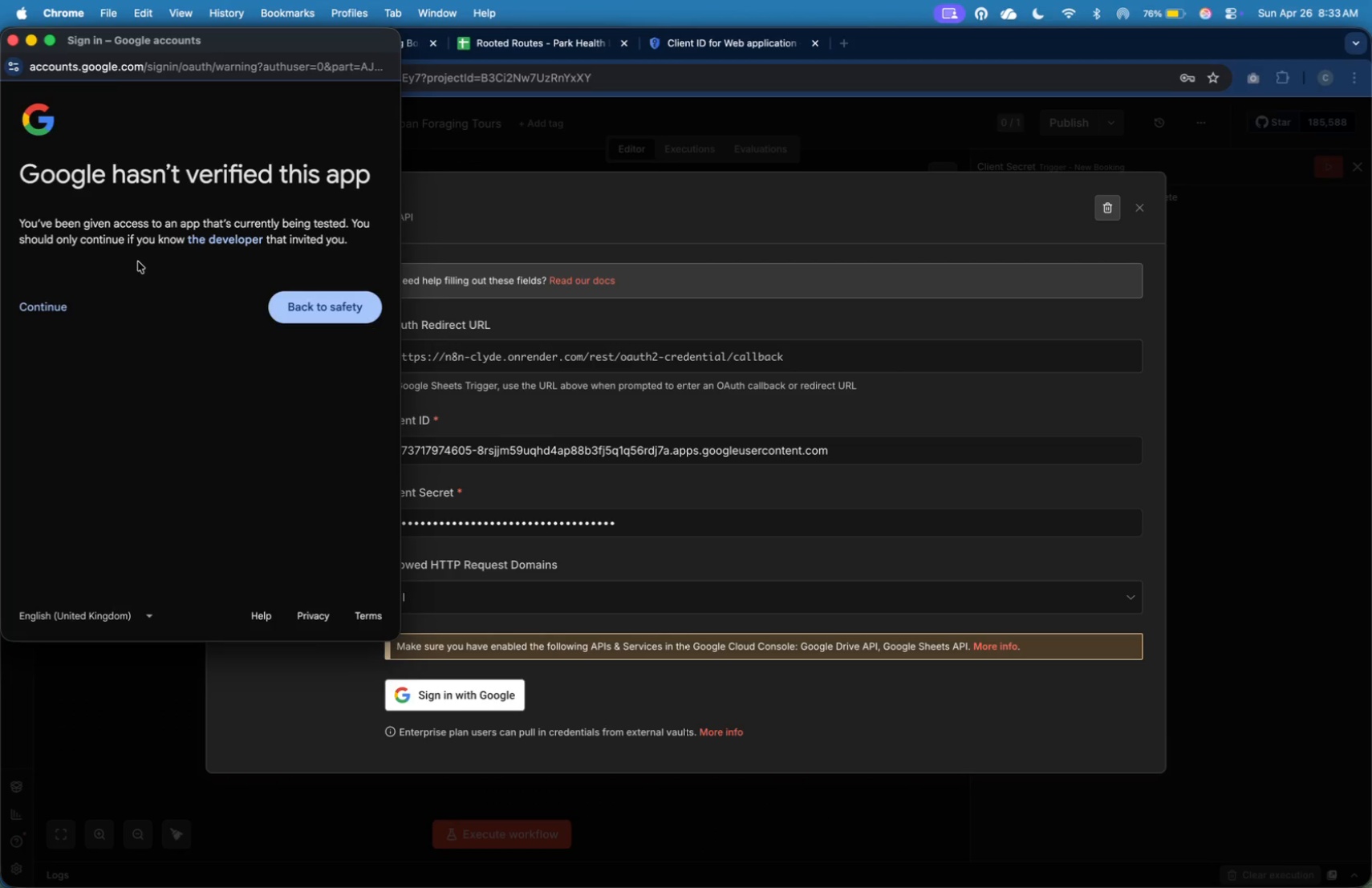 
left_click([55, 312])
 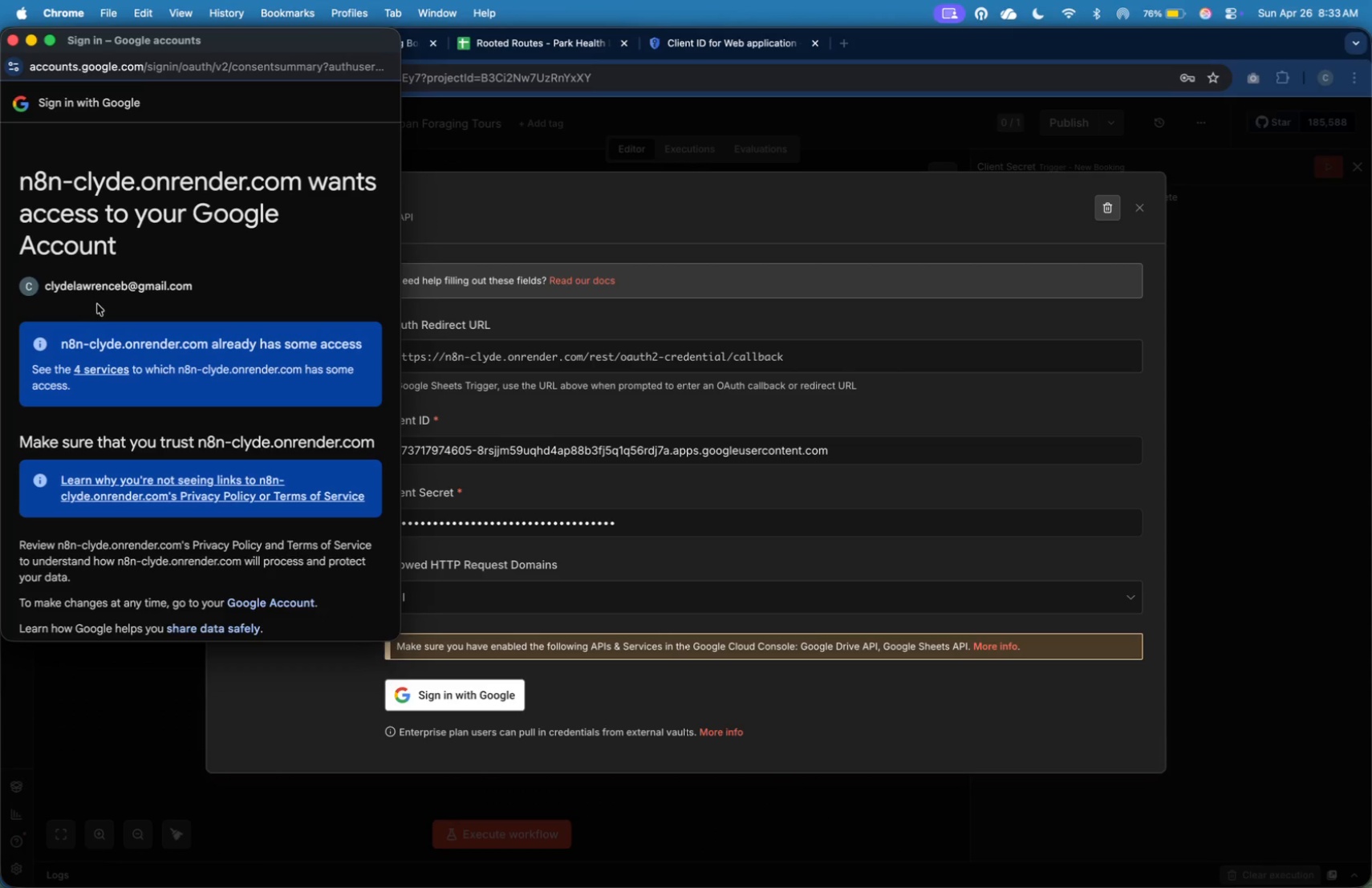 
scroll: coordinate [128, 339], scroll_direction: down, amount: 10.0
 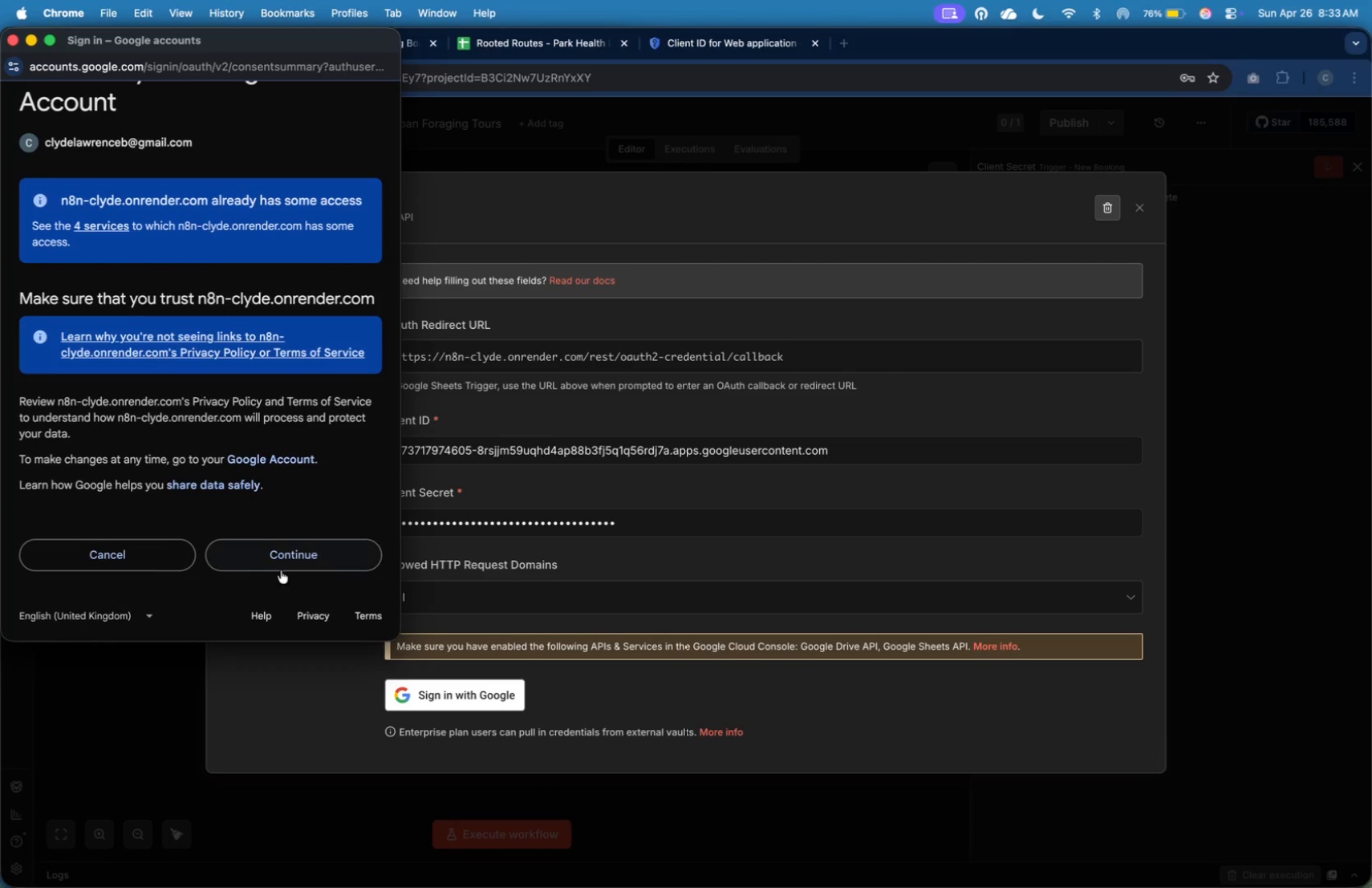 
left_click([282, 567])
 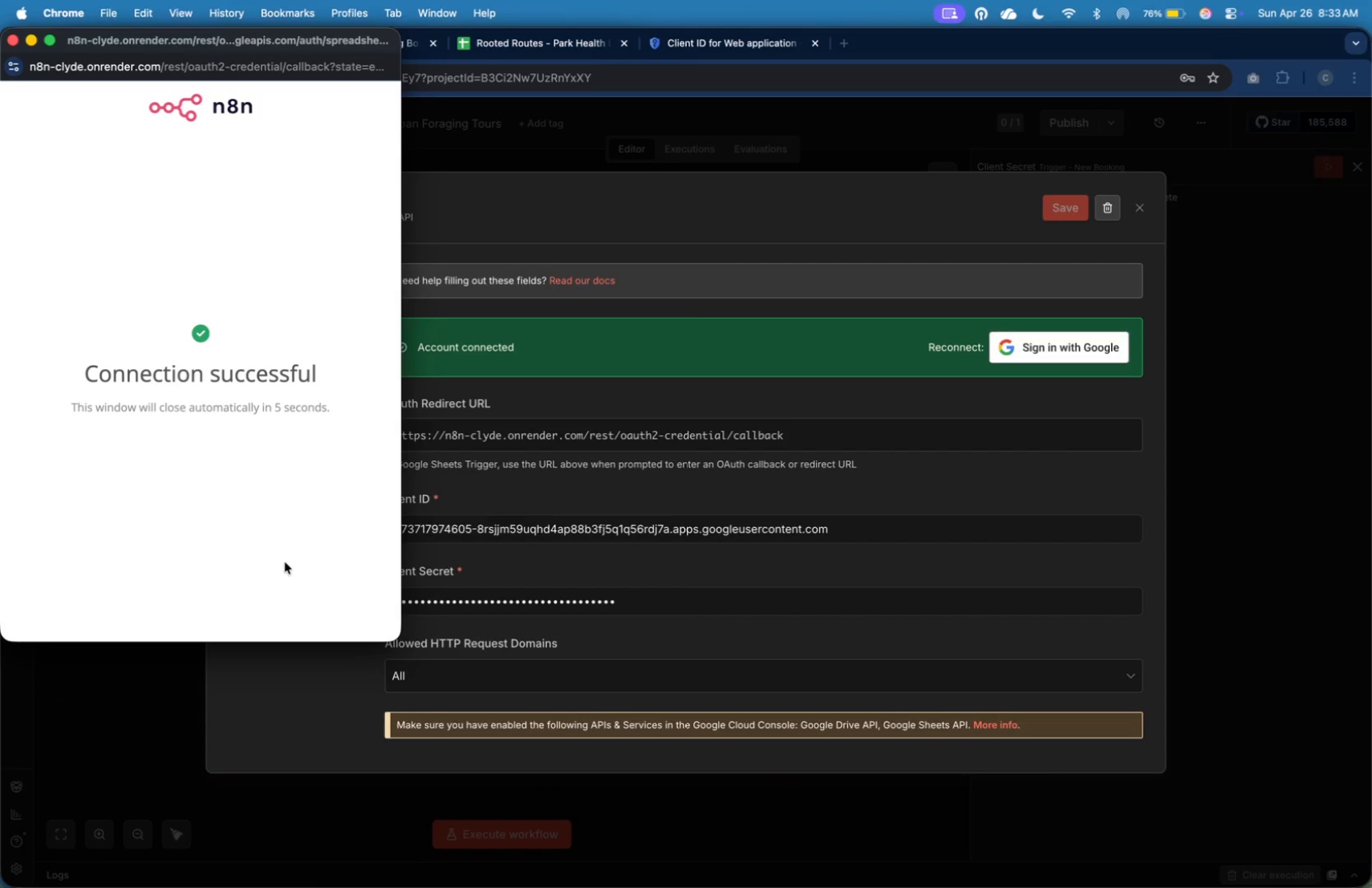 
wait(5.19)
 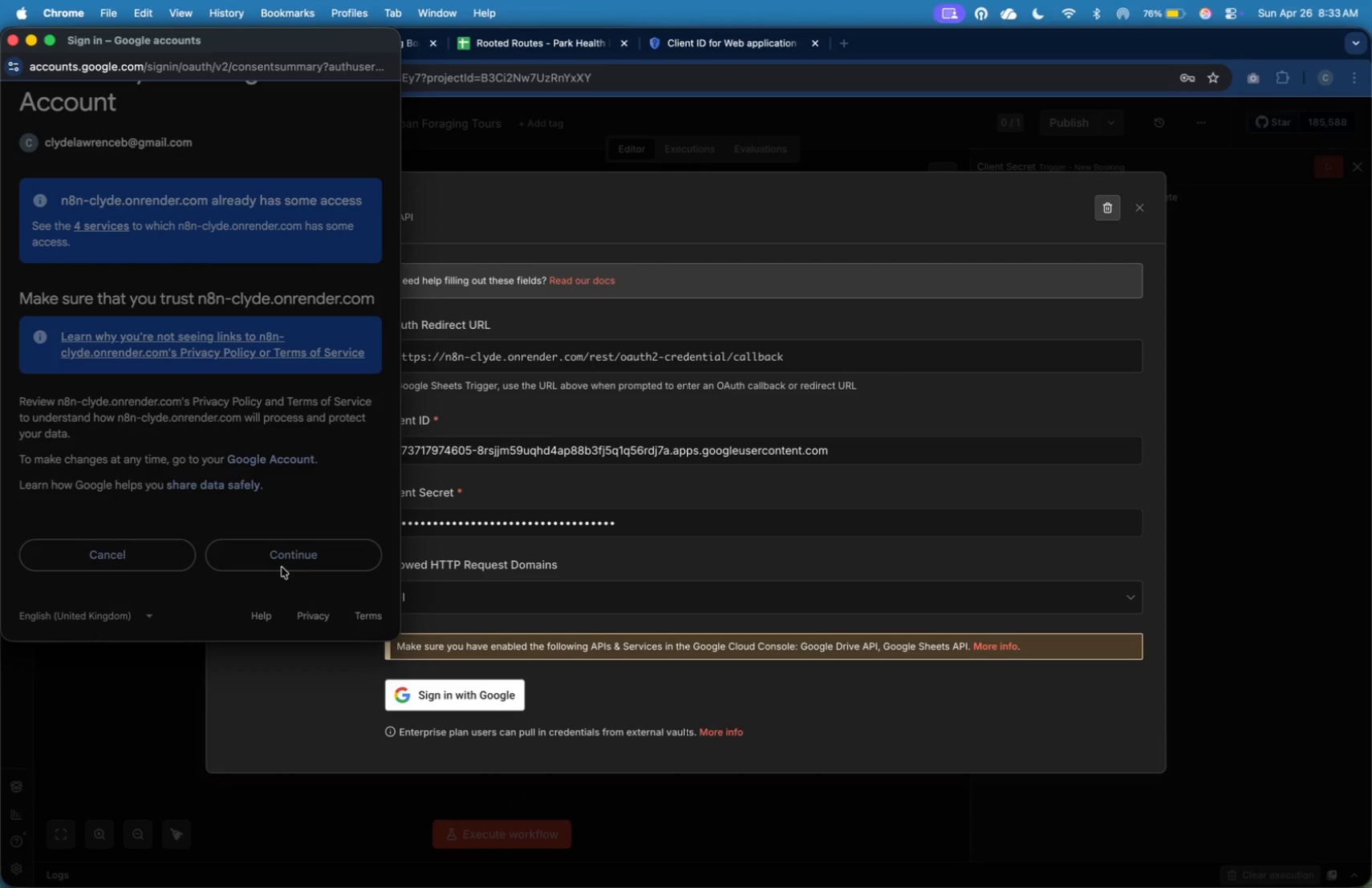 
left_click([666, 229])
 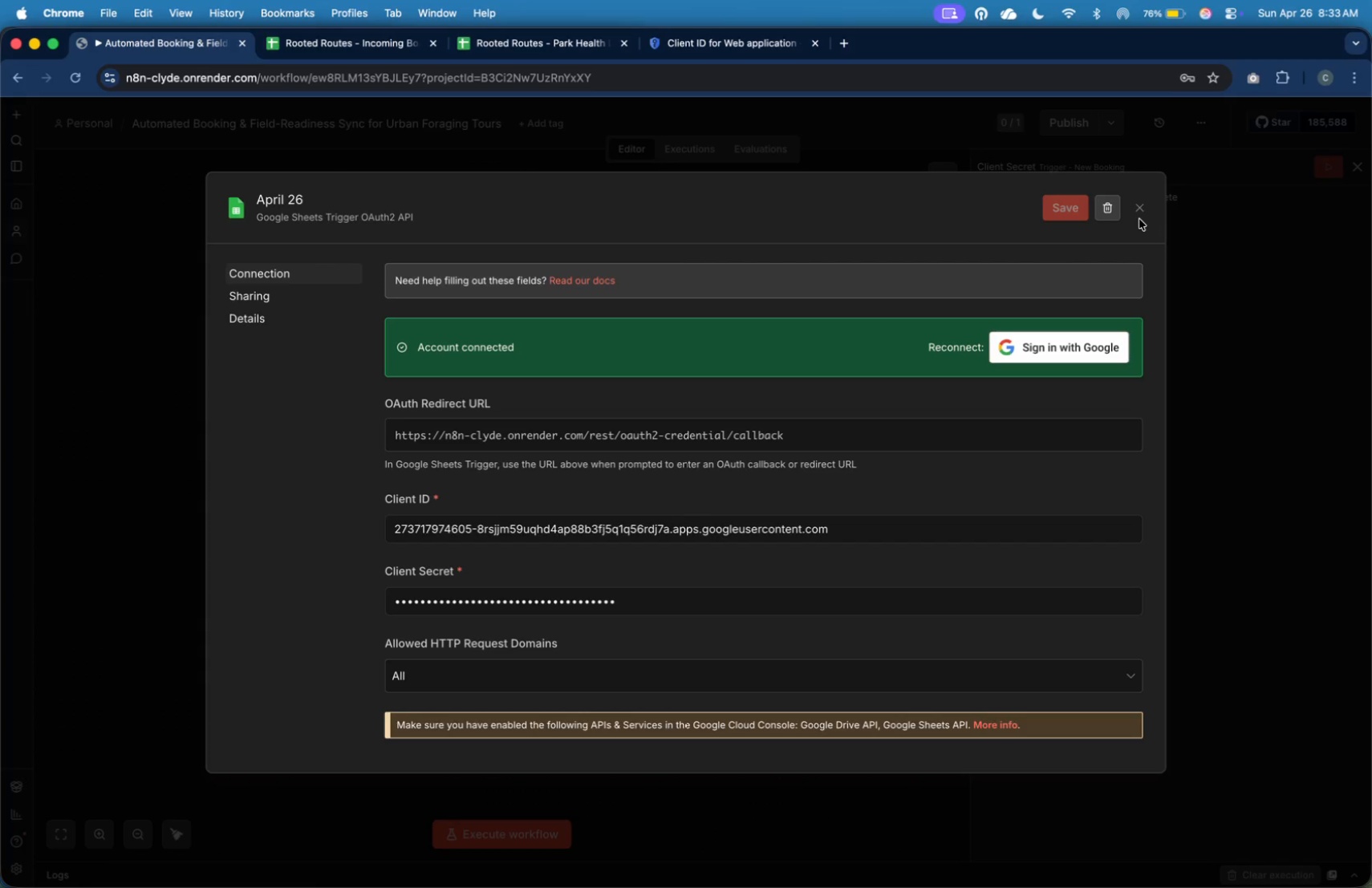 
left_click([1140, 211])
 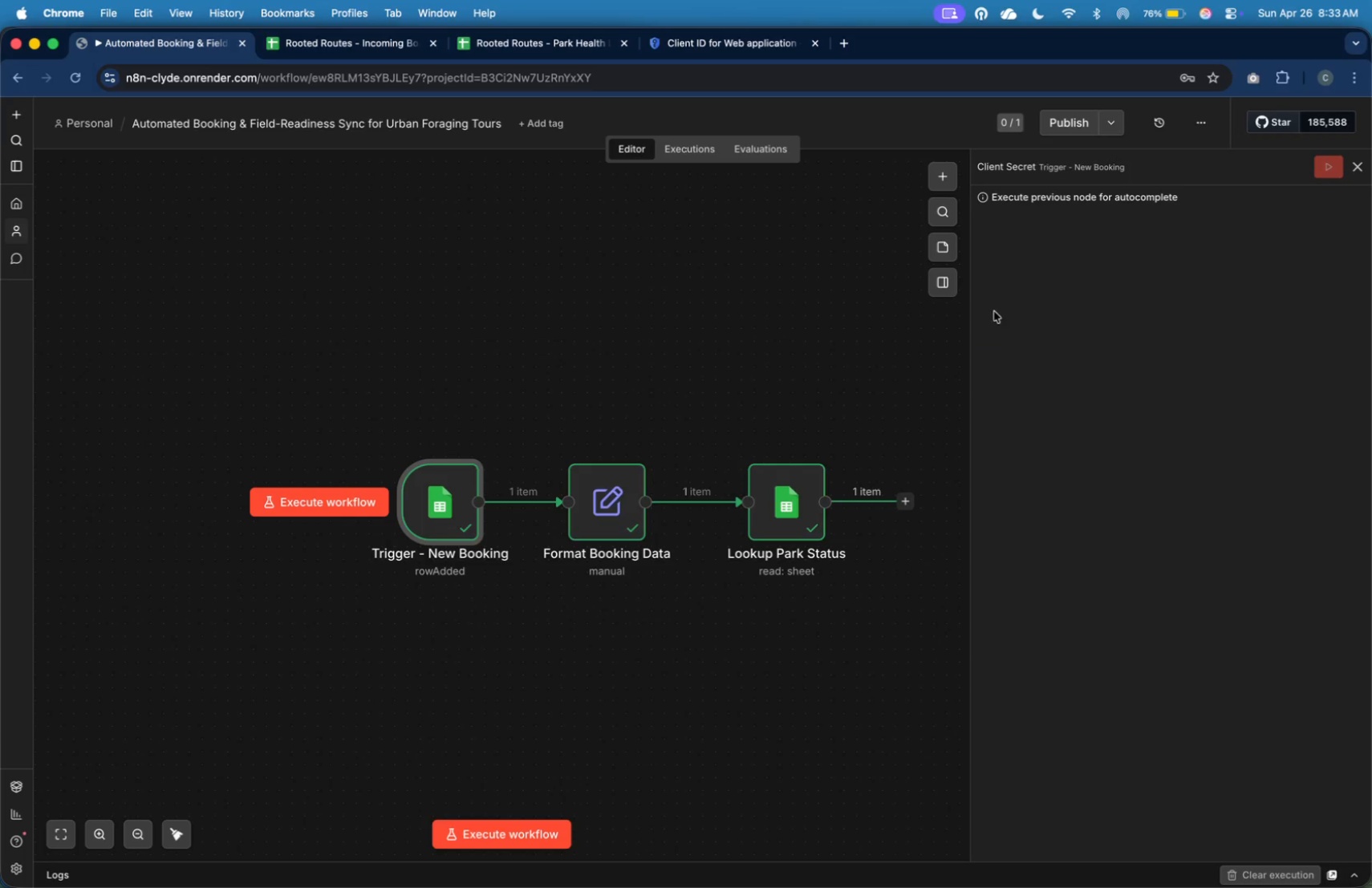 
left_click([891, 373])
 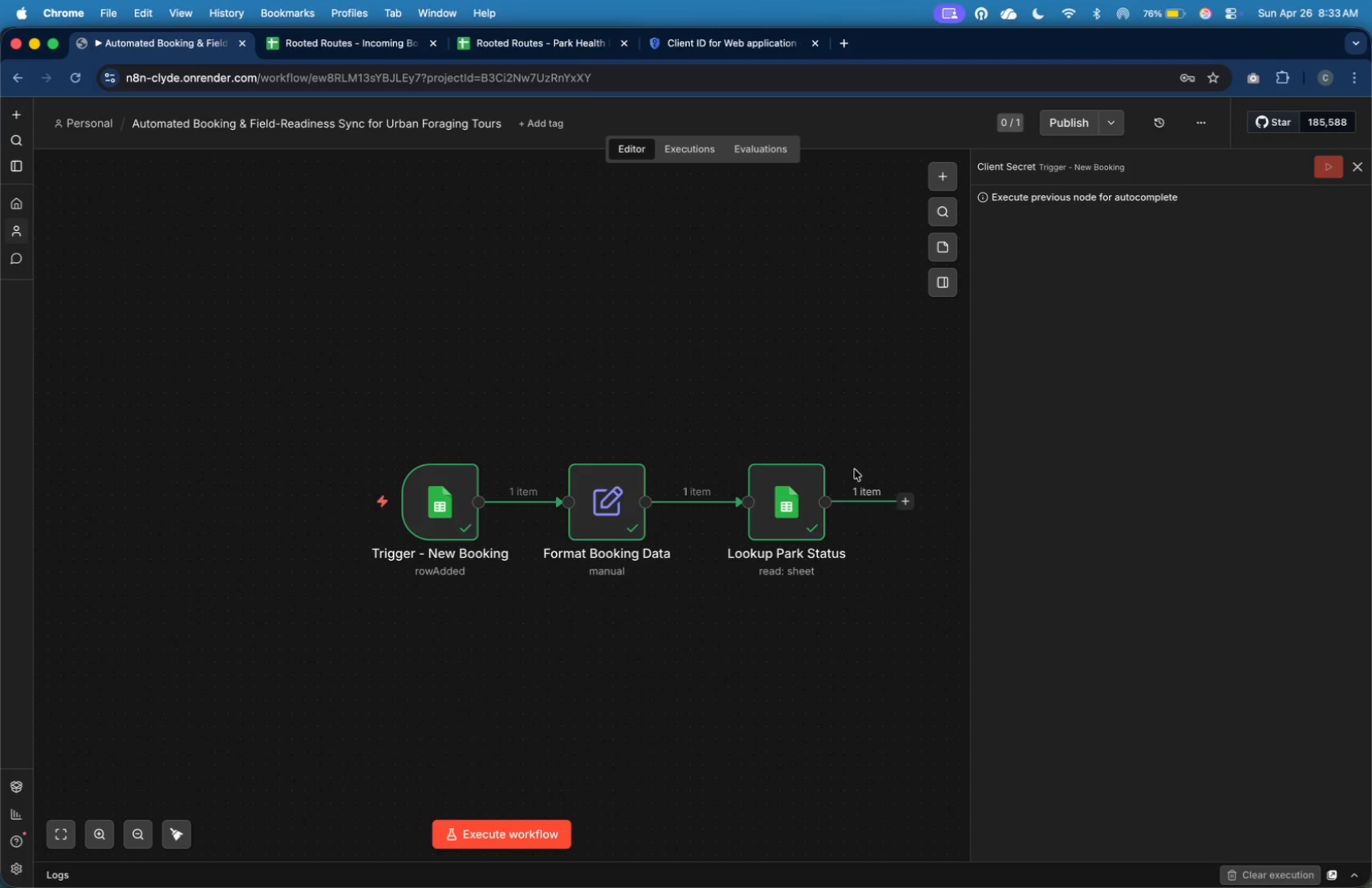 
mouse_move([815, 473])
 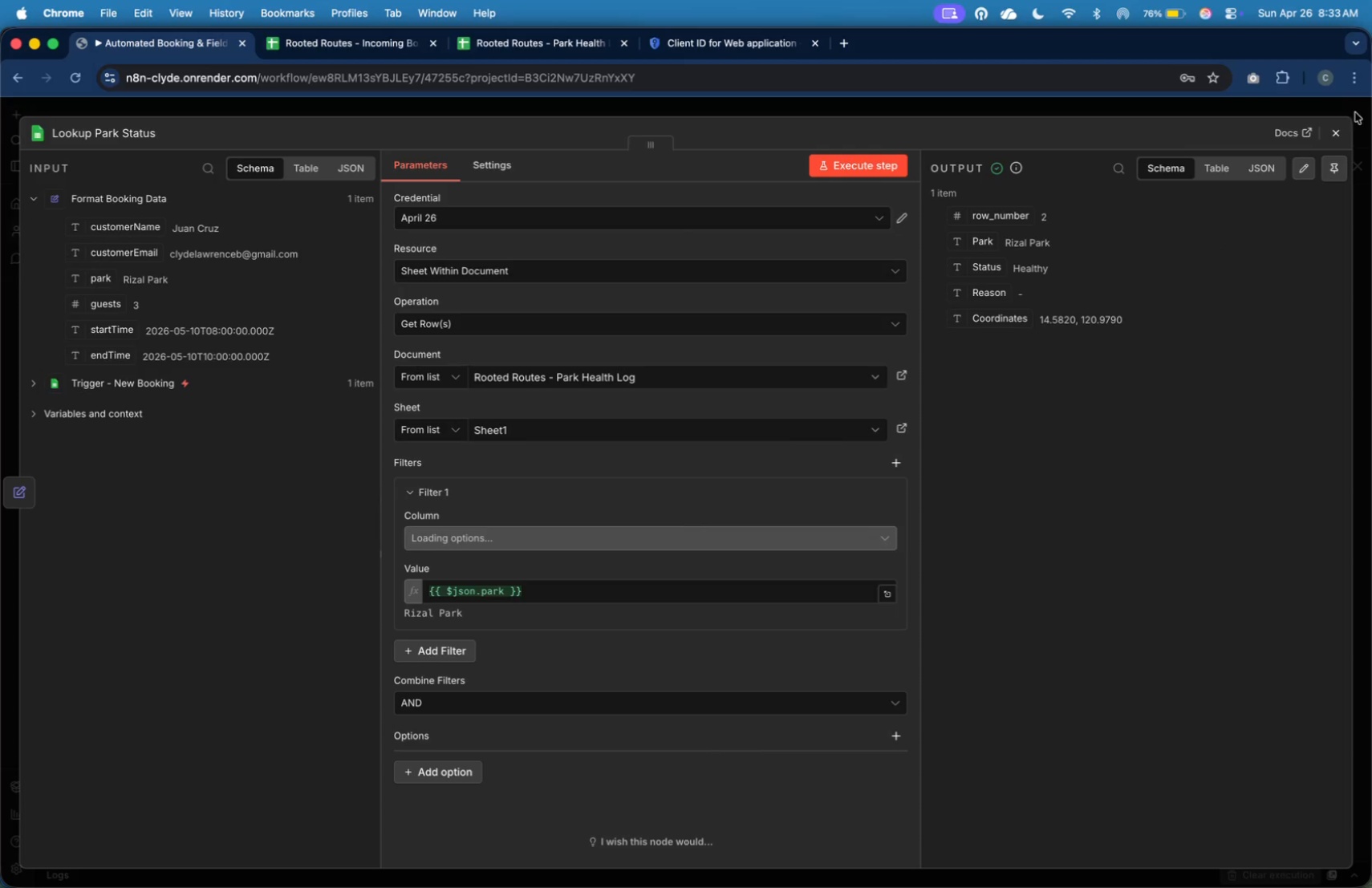 
left_click([1346, 124])
 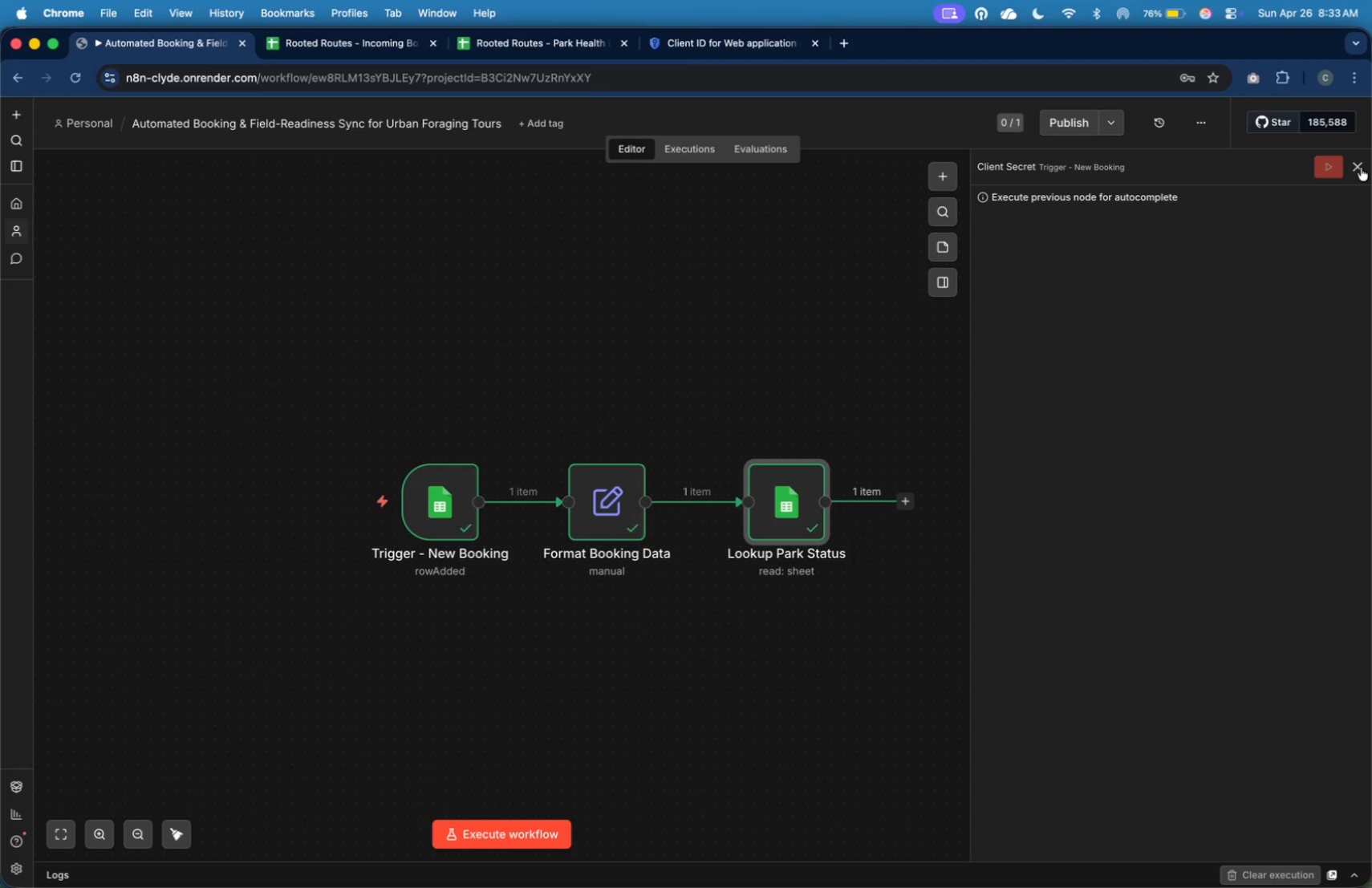 
left_click([1361, 168])
 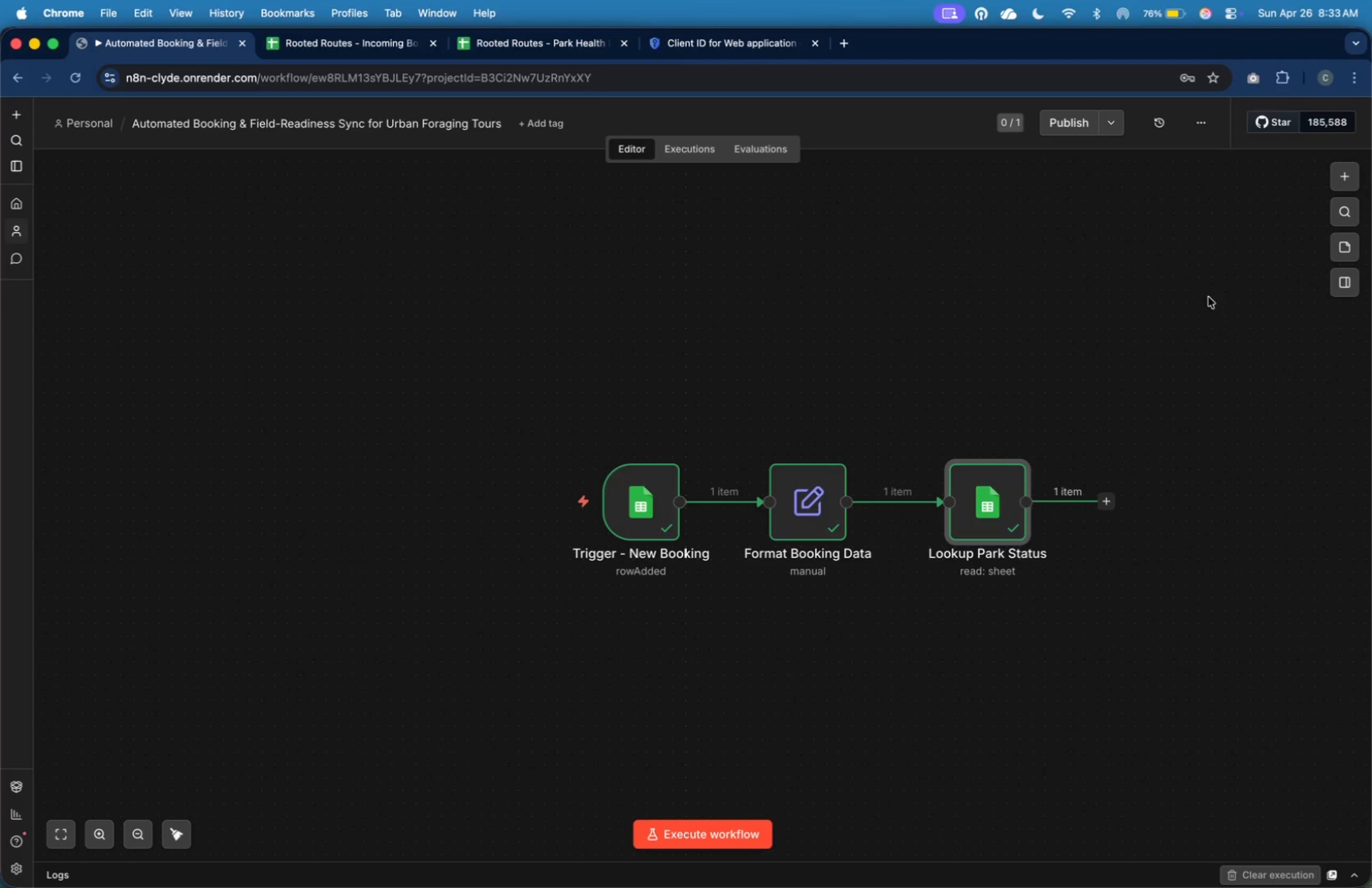 
left_click([1186, 326])
 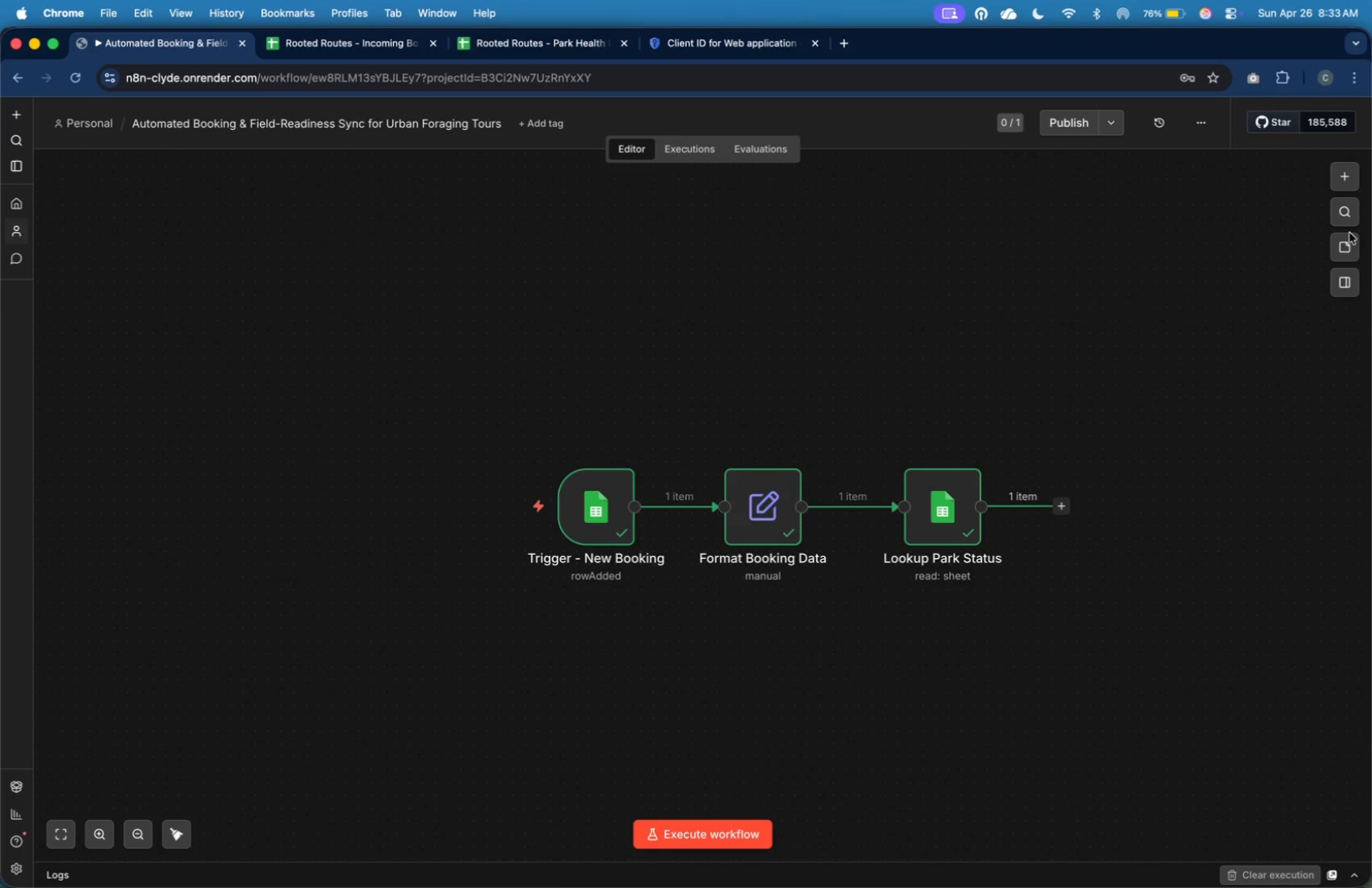 
mouse_move([1341, 283])
 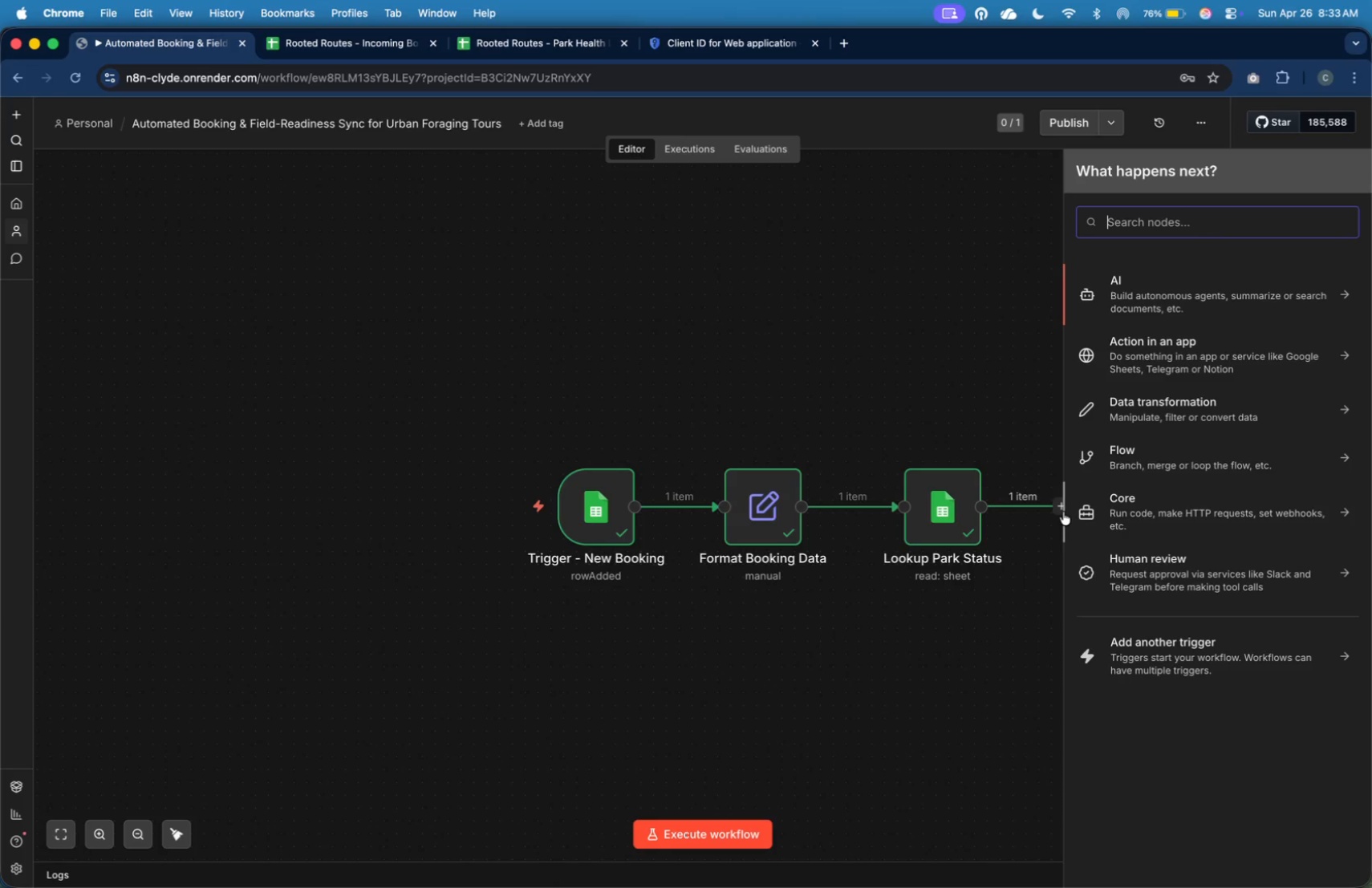 
wait(17.64)
 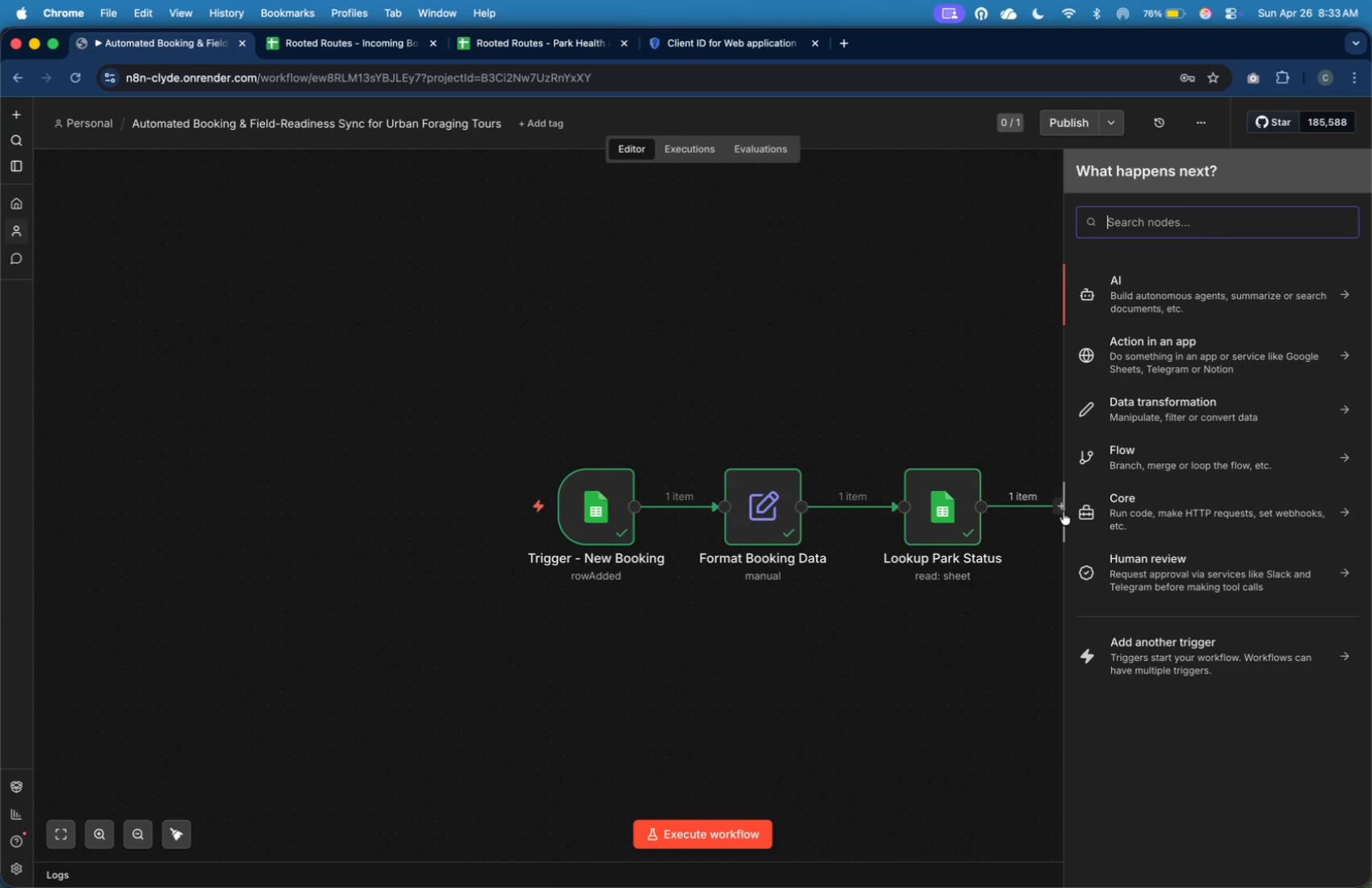 
type(if)
 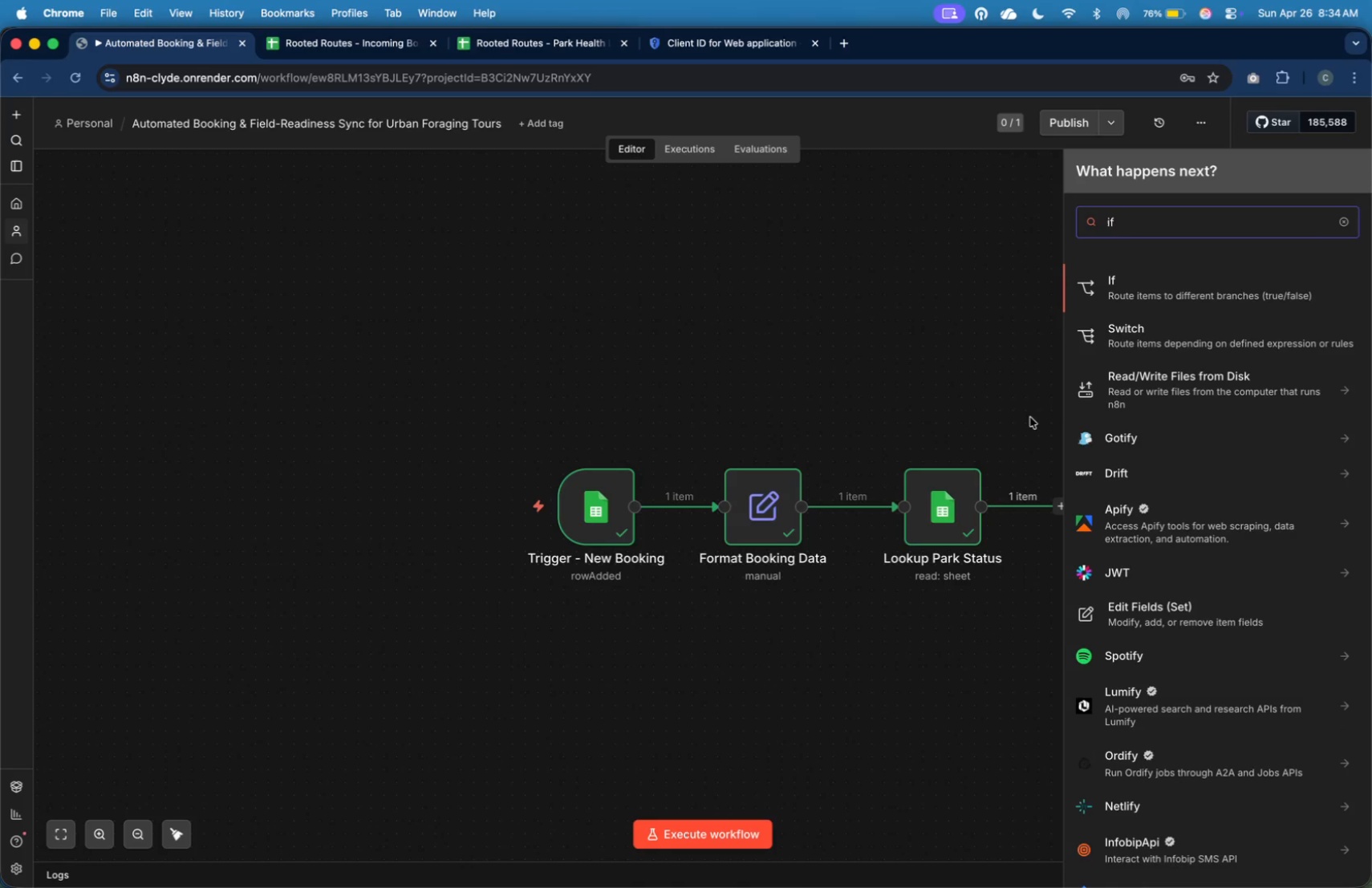 
left_click([1150, 300])
 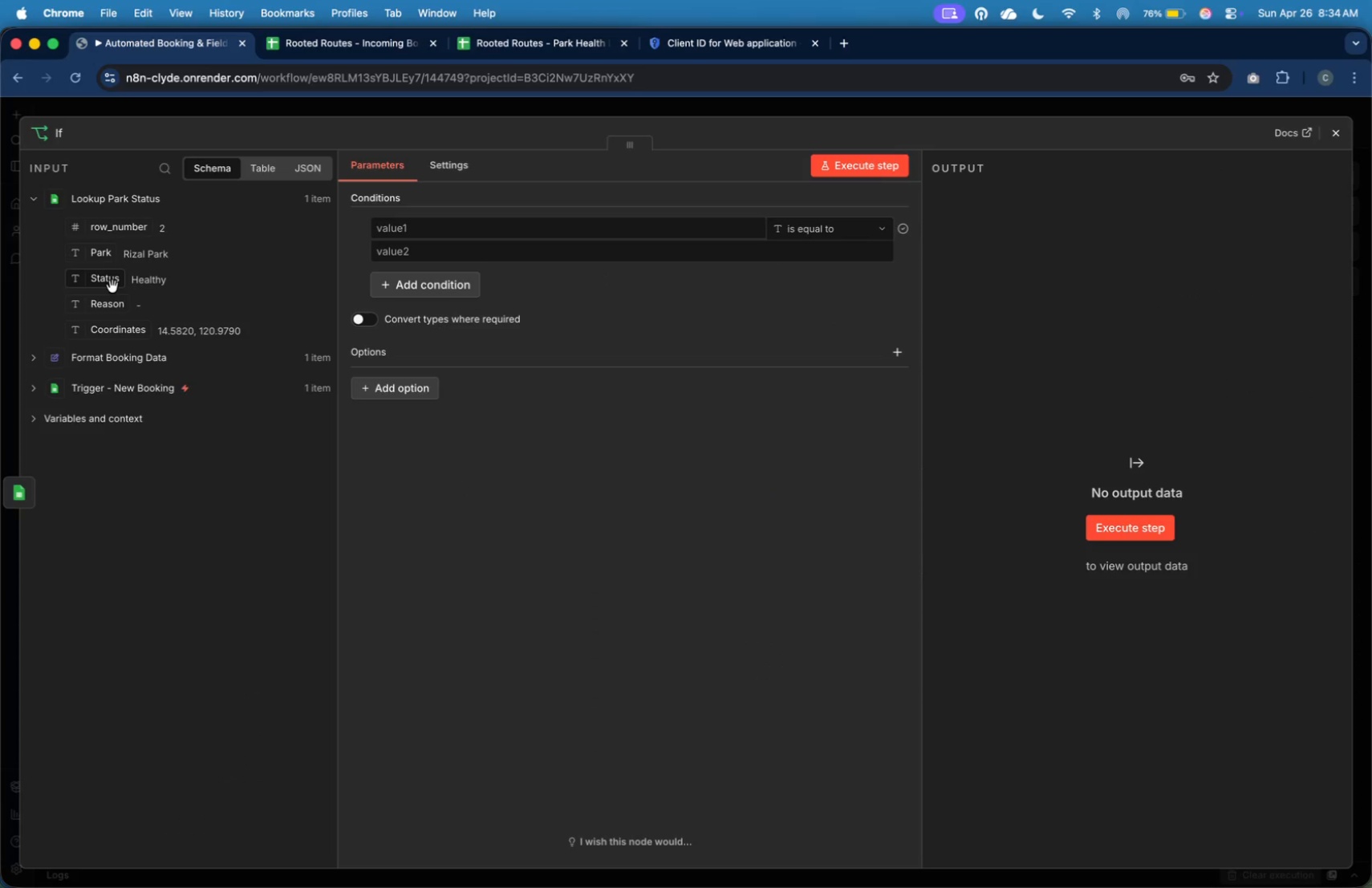 
wait(7.38)
 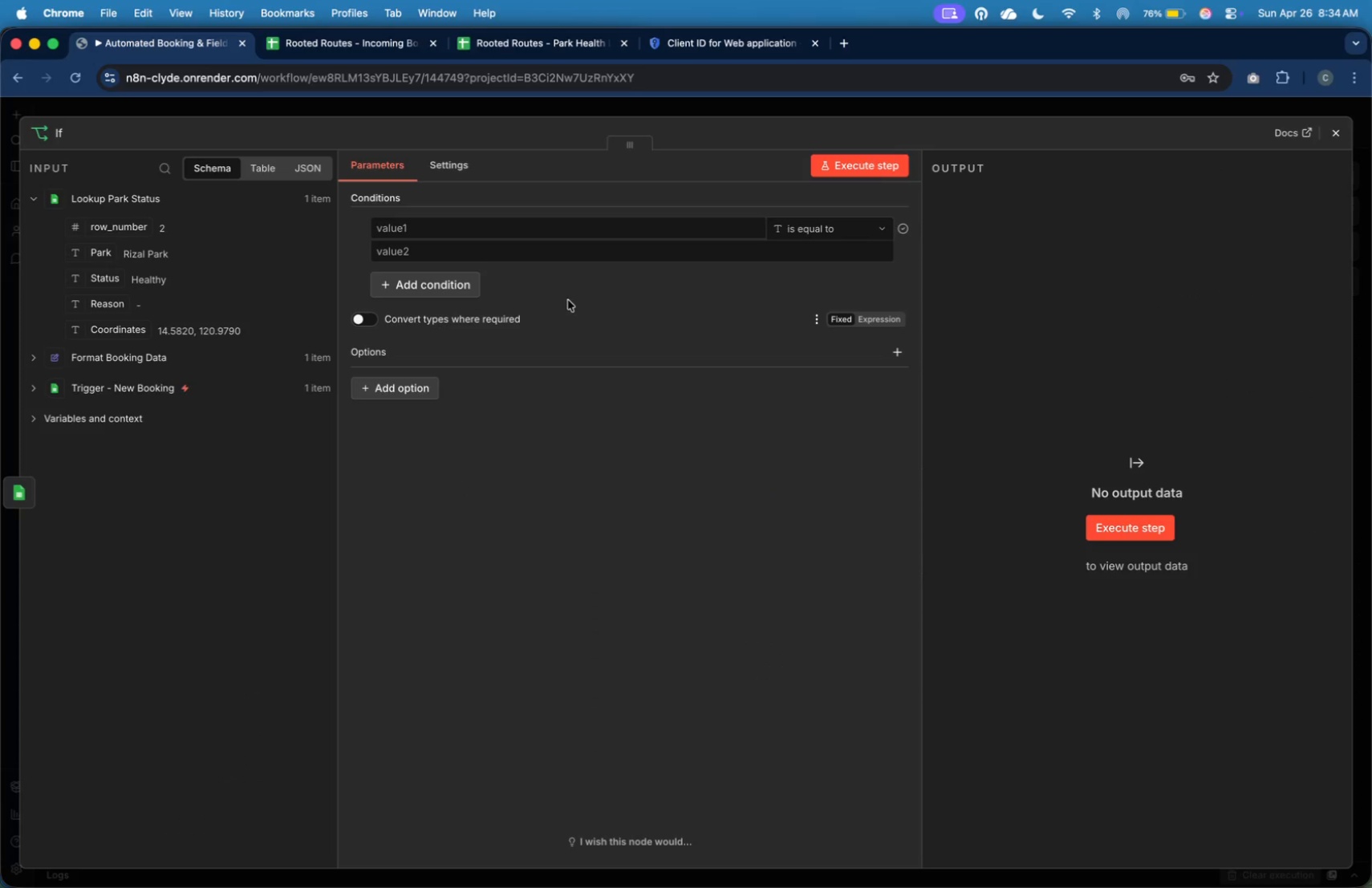 
left_click_drag(start_coordinate=[103, 274], to_coordinate=[526, 230])
 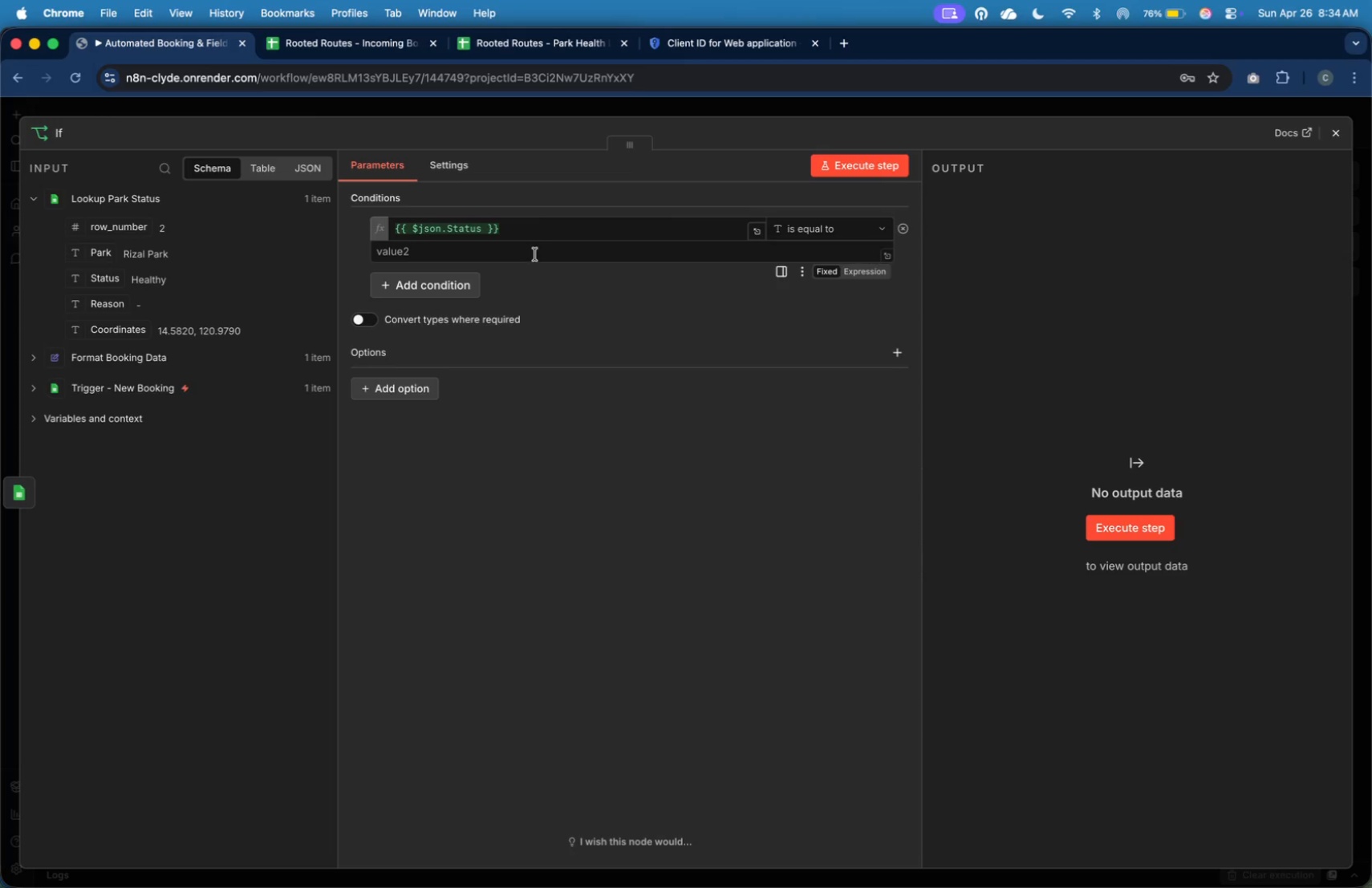 
left_click([538, 257])
 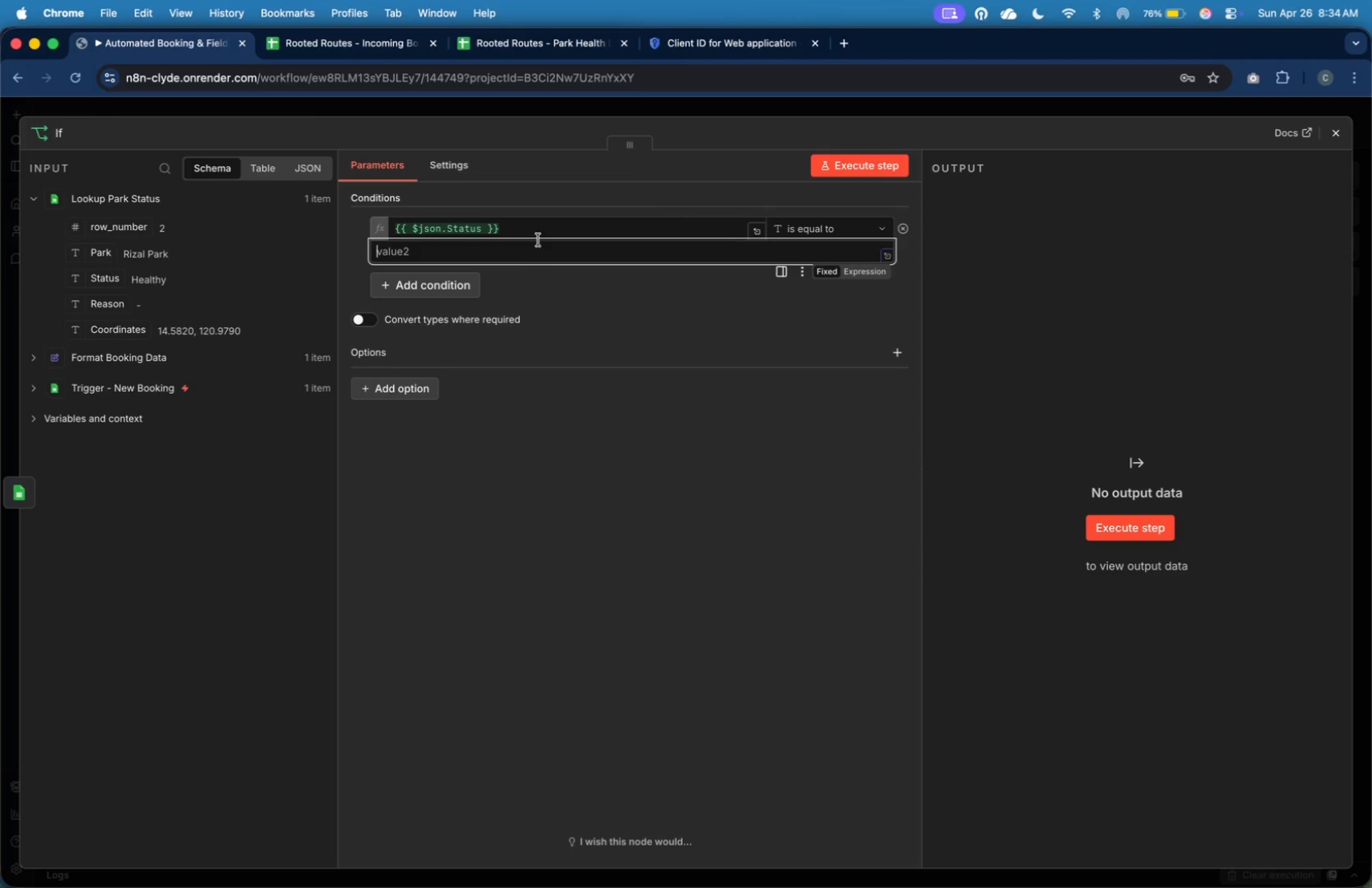 
left_click([542, 230])
 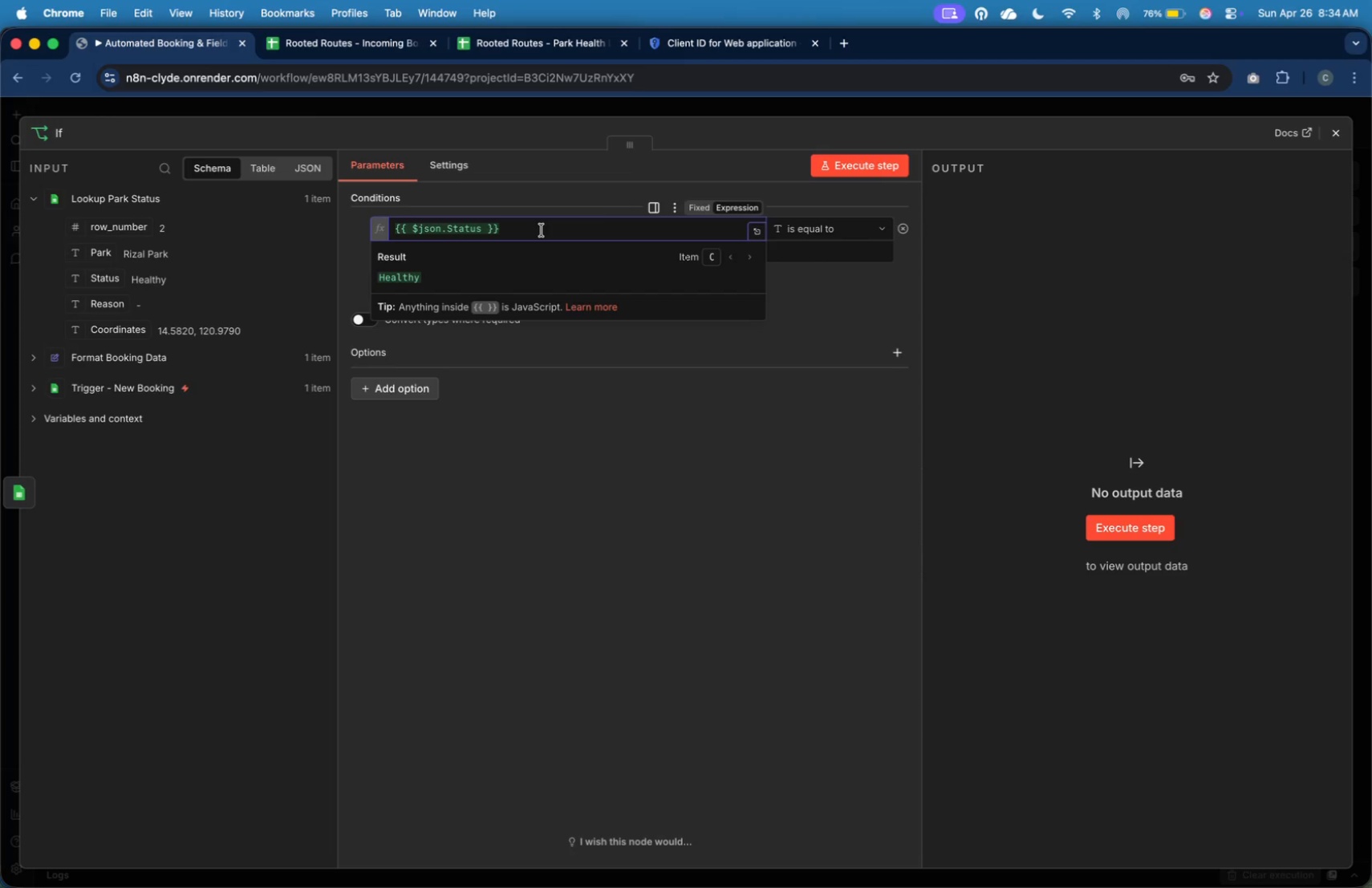 
key(ArrowLeft)
 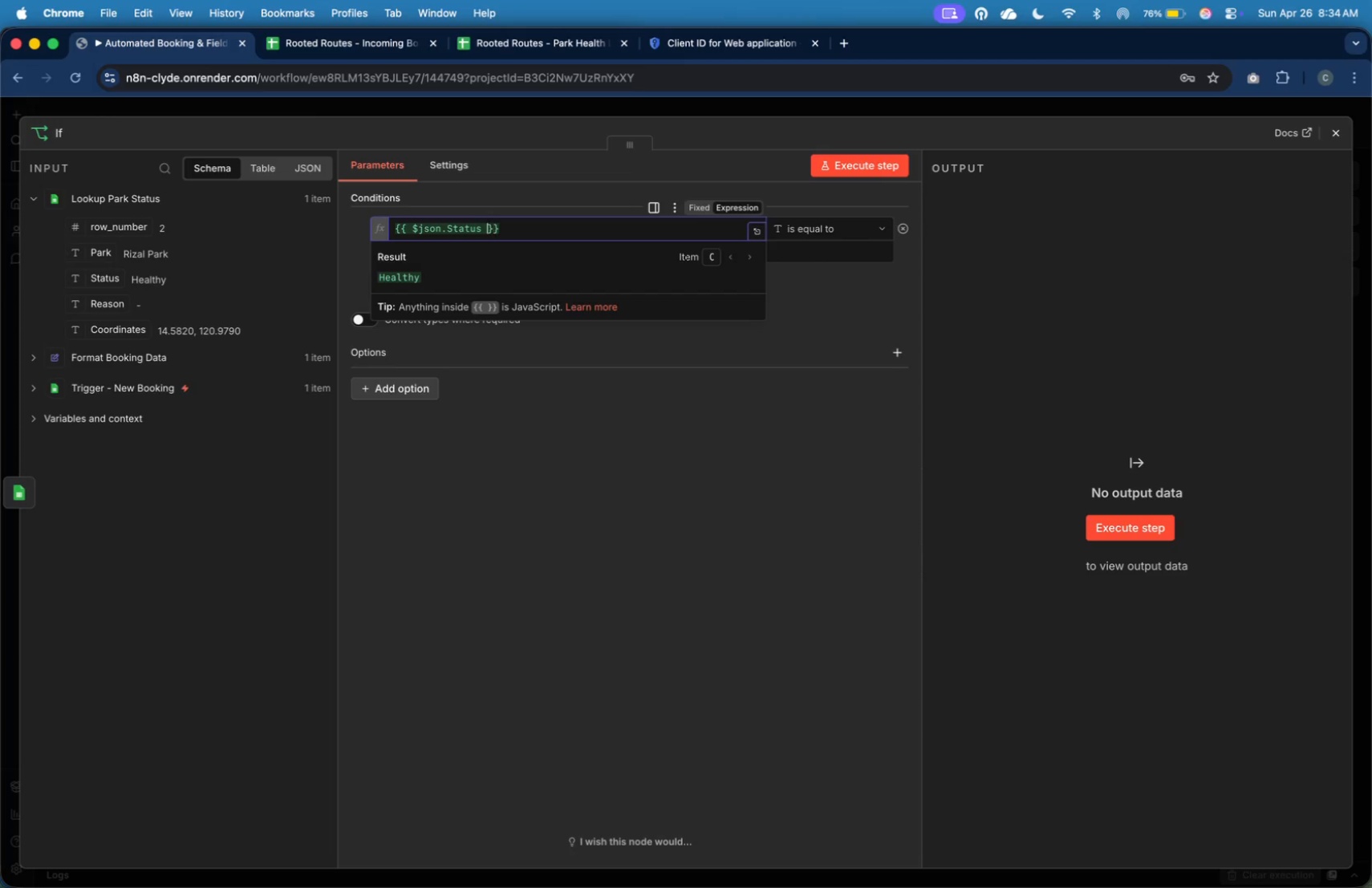 
key(ArrowLeft)
 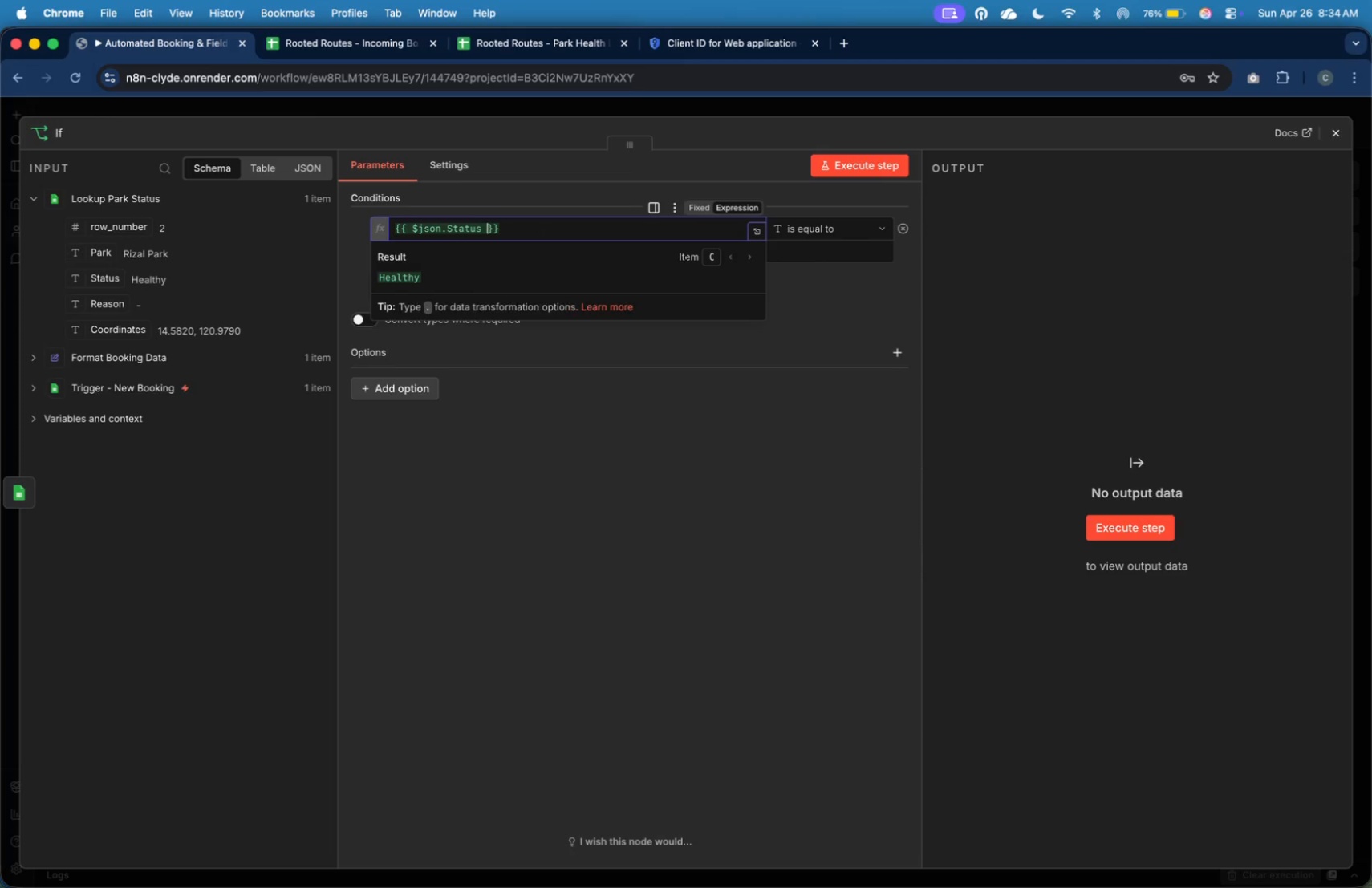 
key(ArrowLeft)
 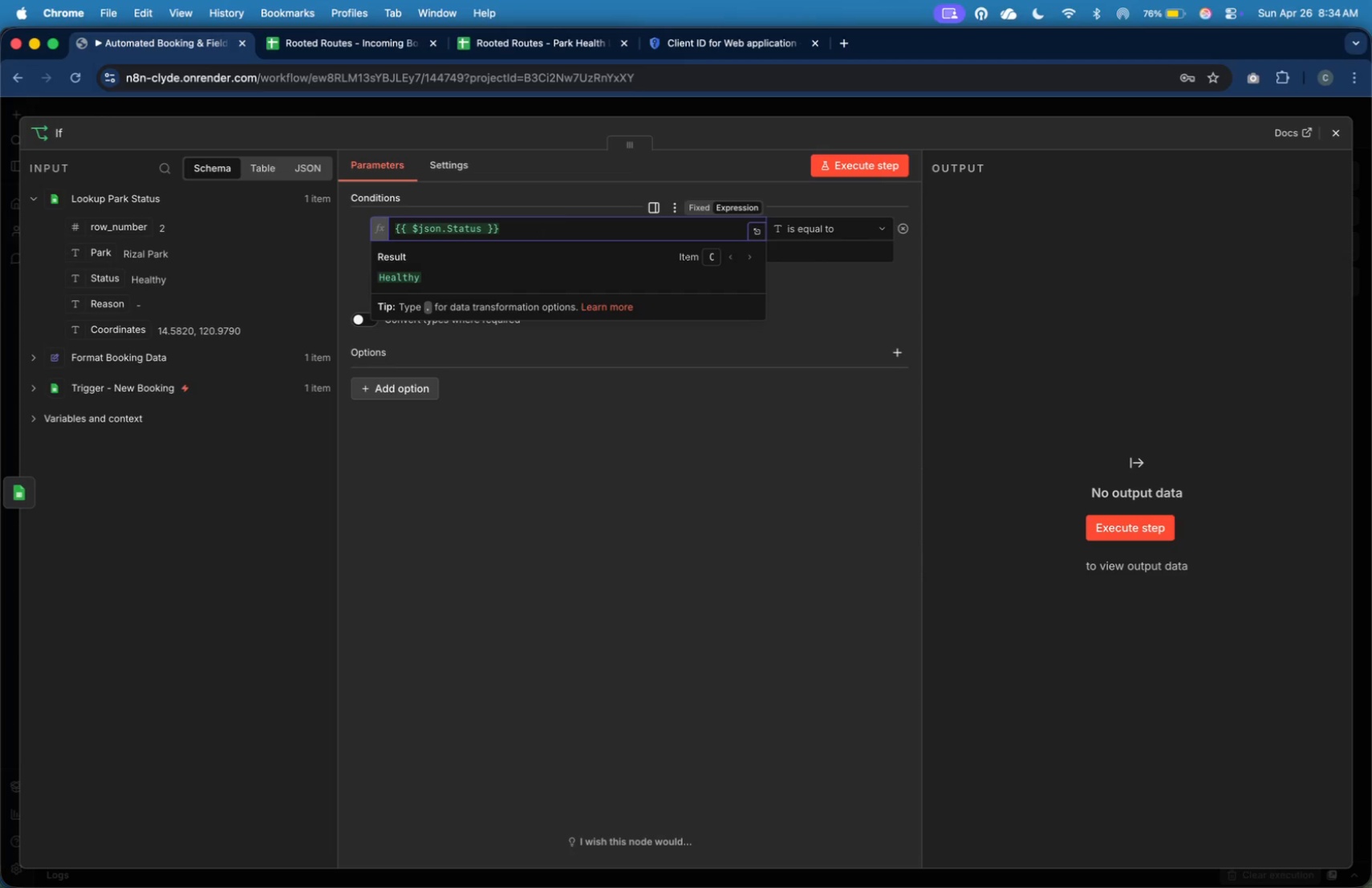 
type(.toLowerCase()
 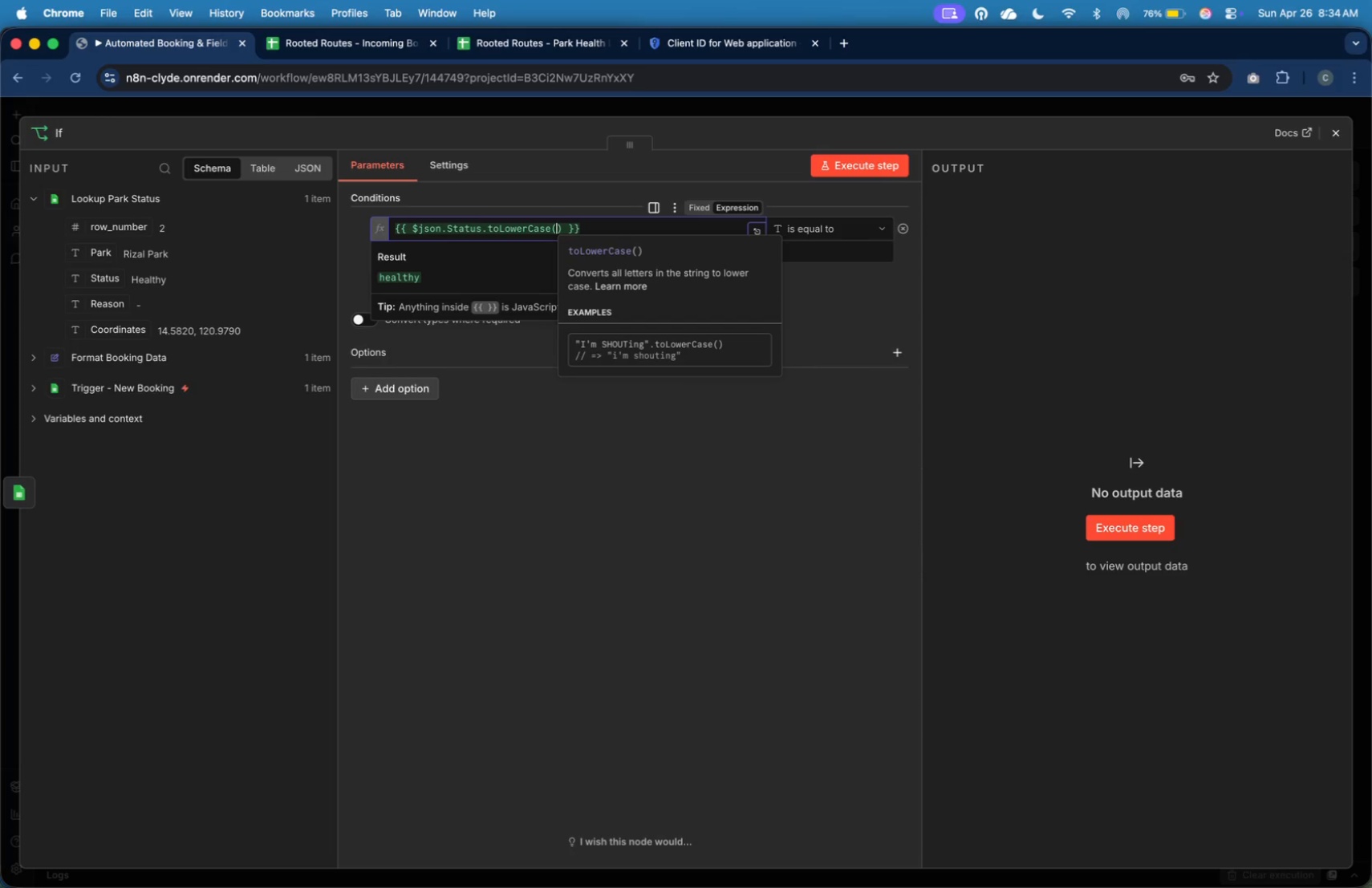 
left_click([562, 256])
 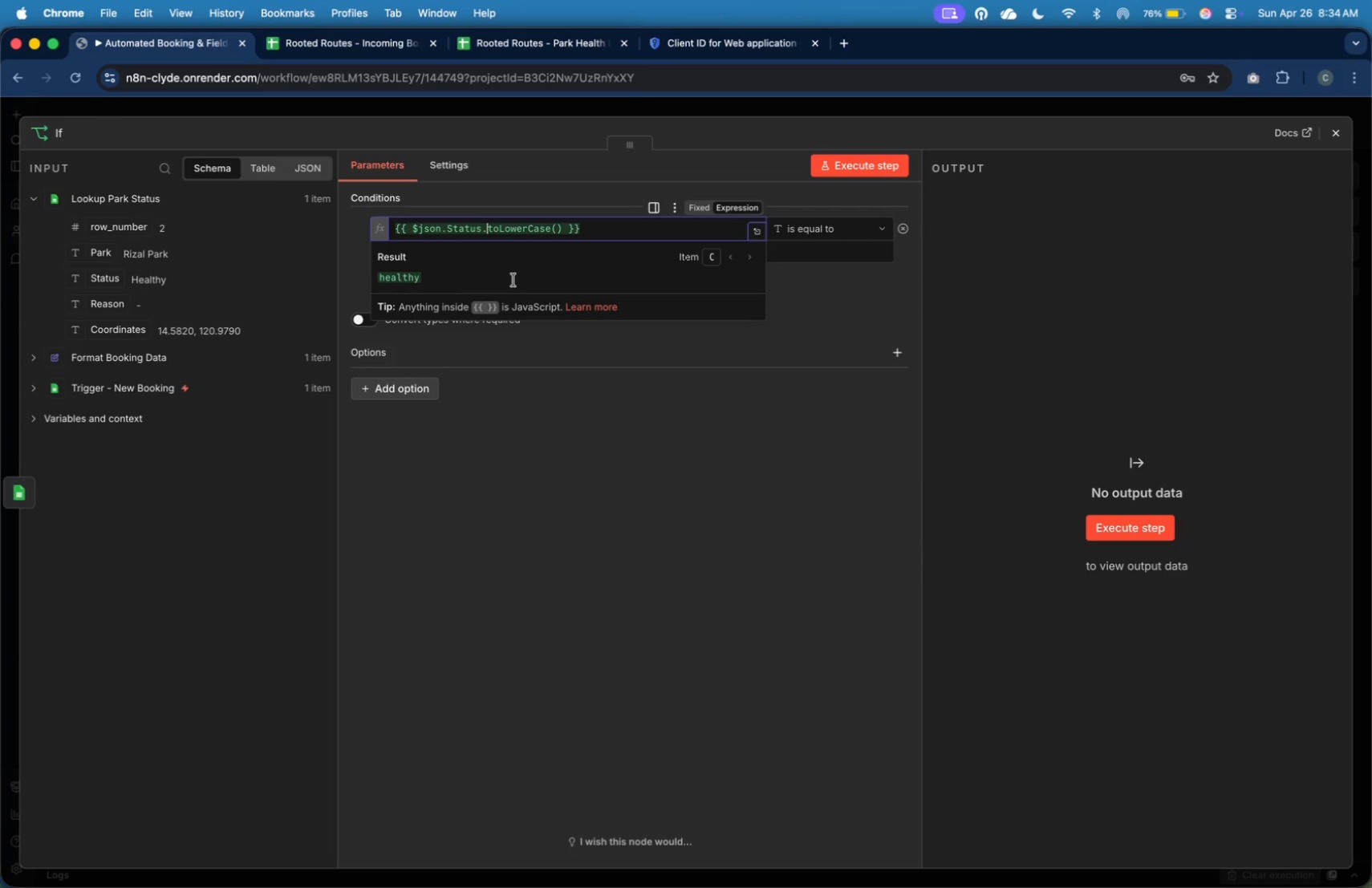 
type(trim.)
 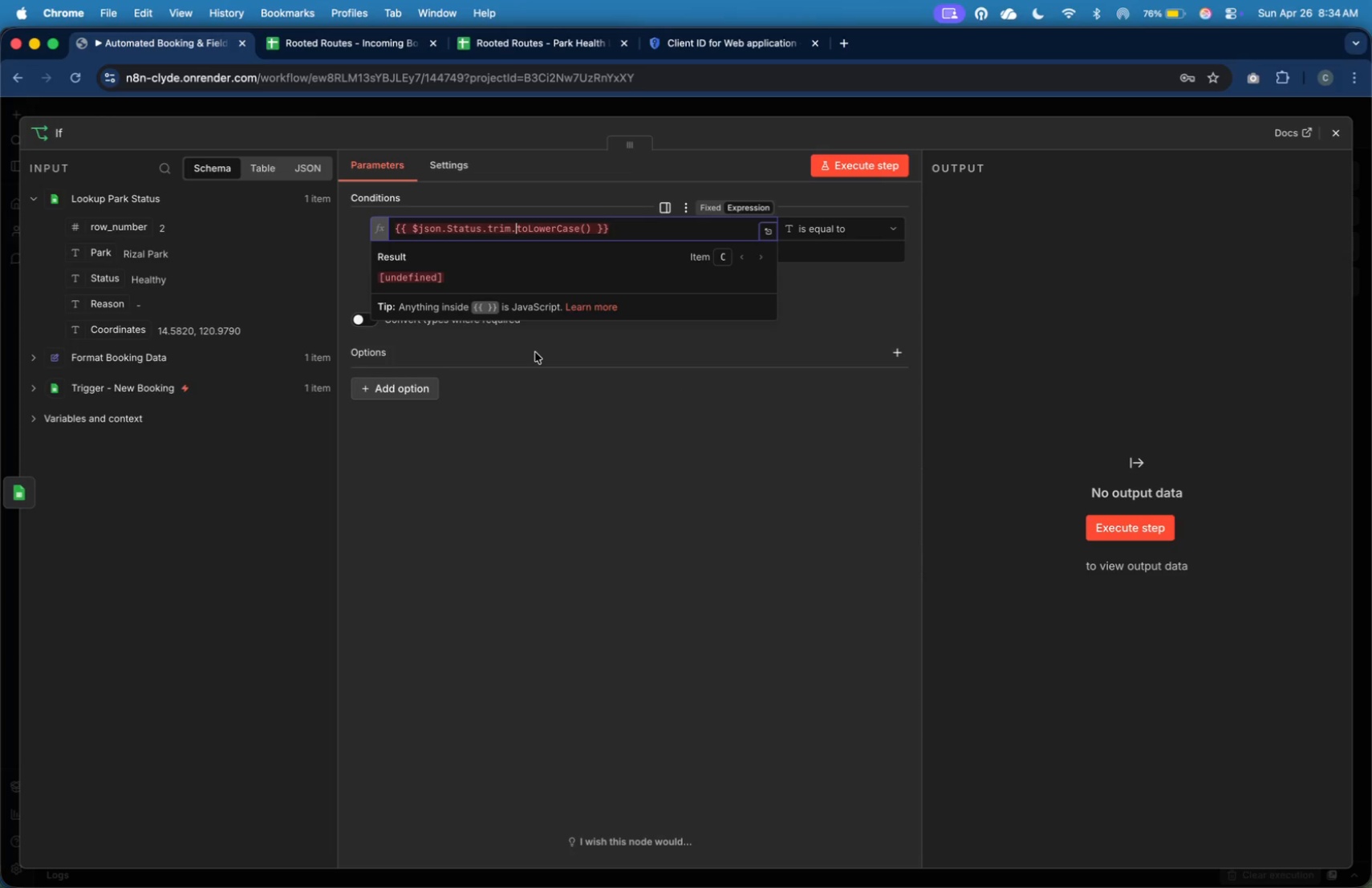 
key(ArrowLeft)
 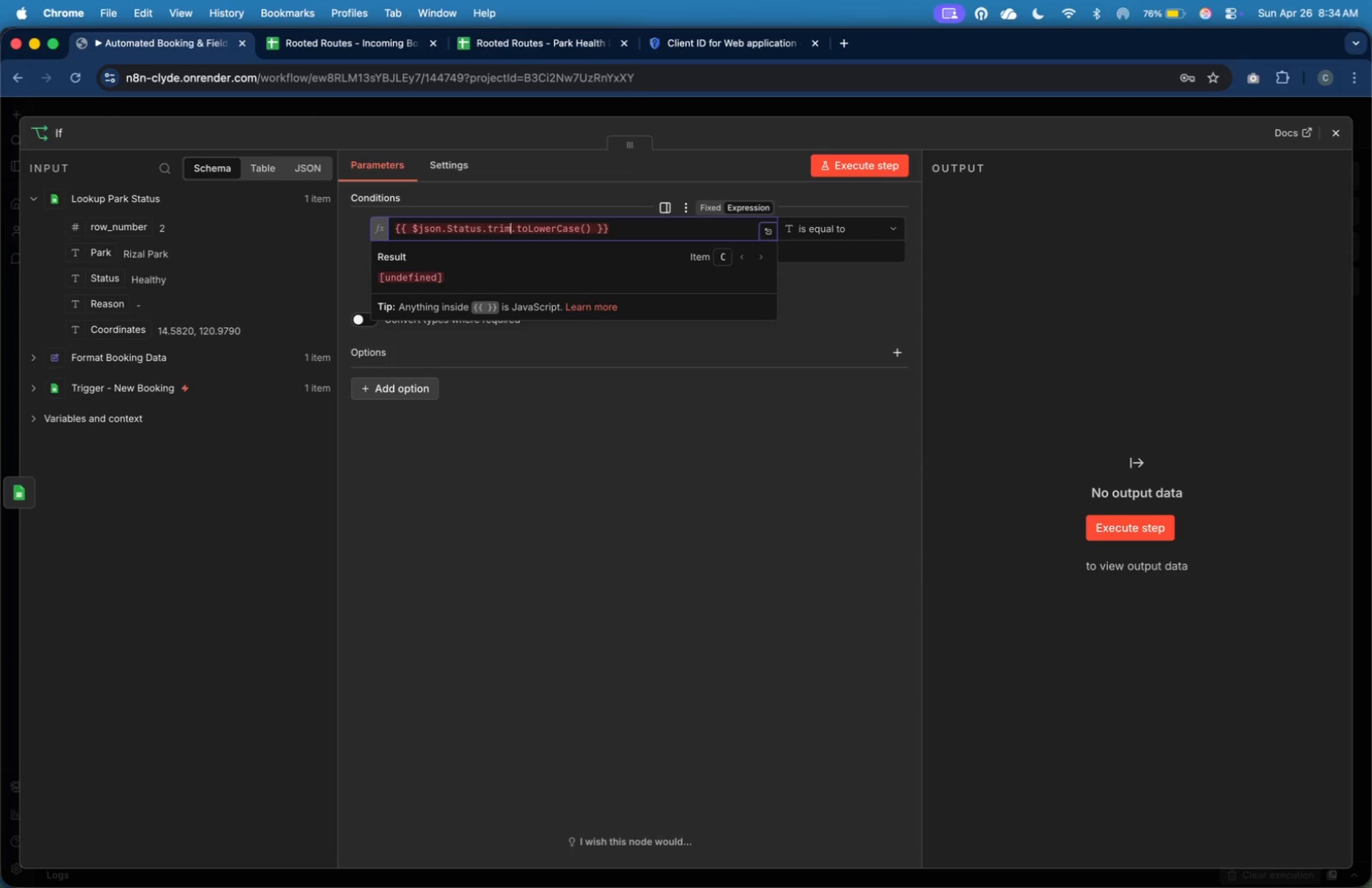 
type(())
 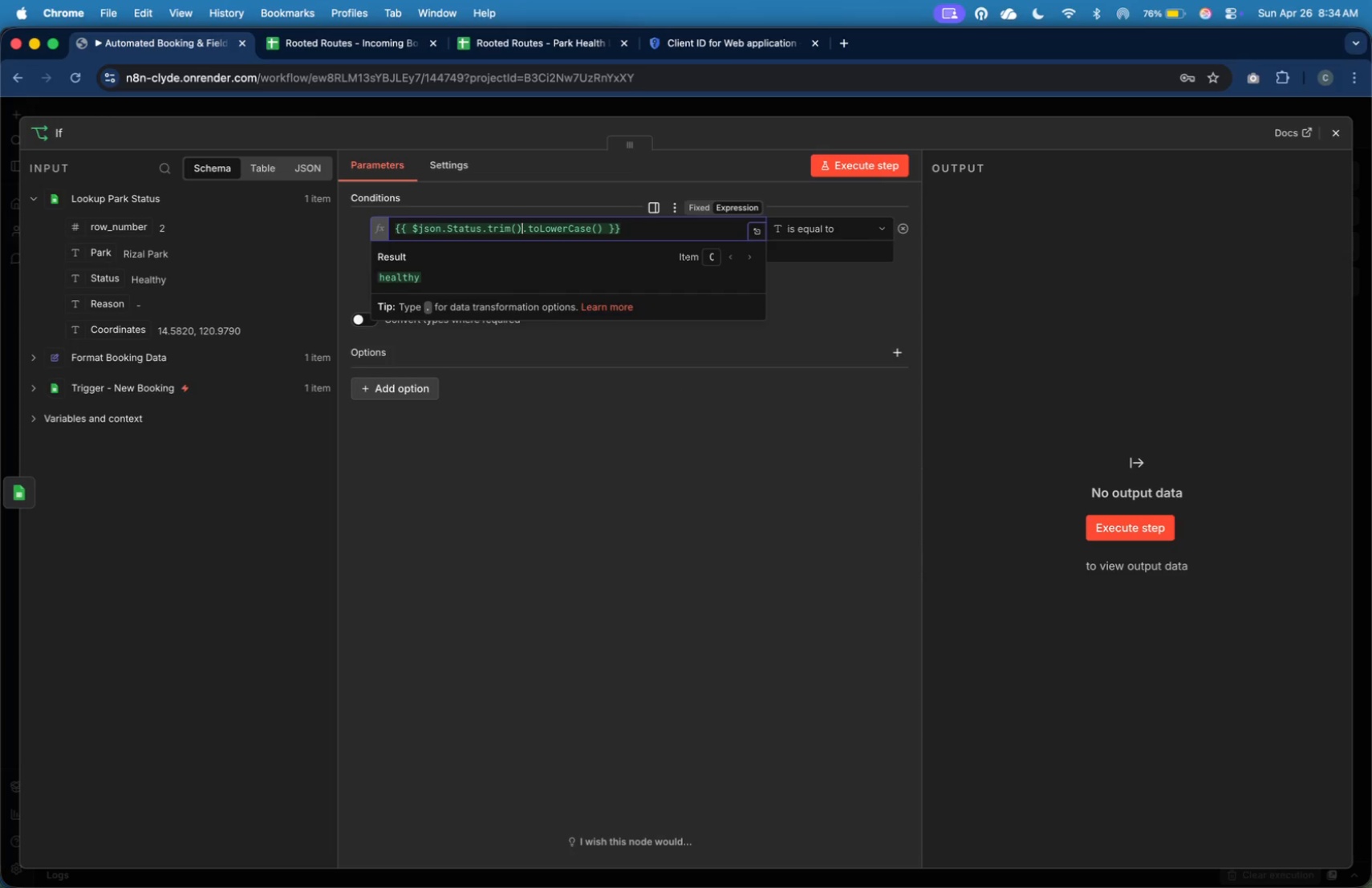 
left_click([554, 432])
 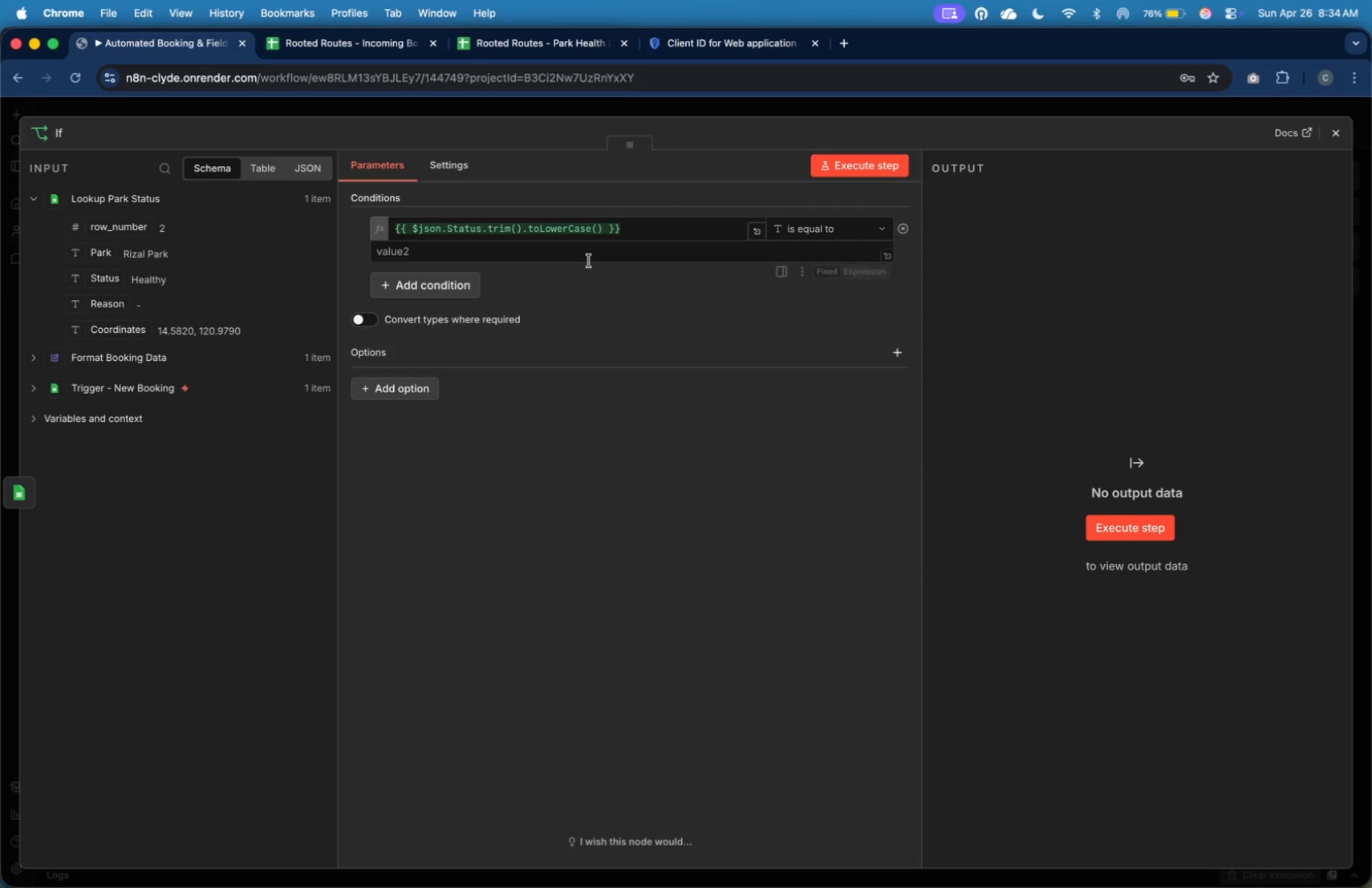 
left_click([590, 258])
 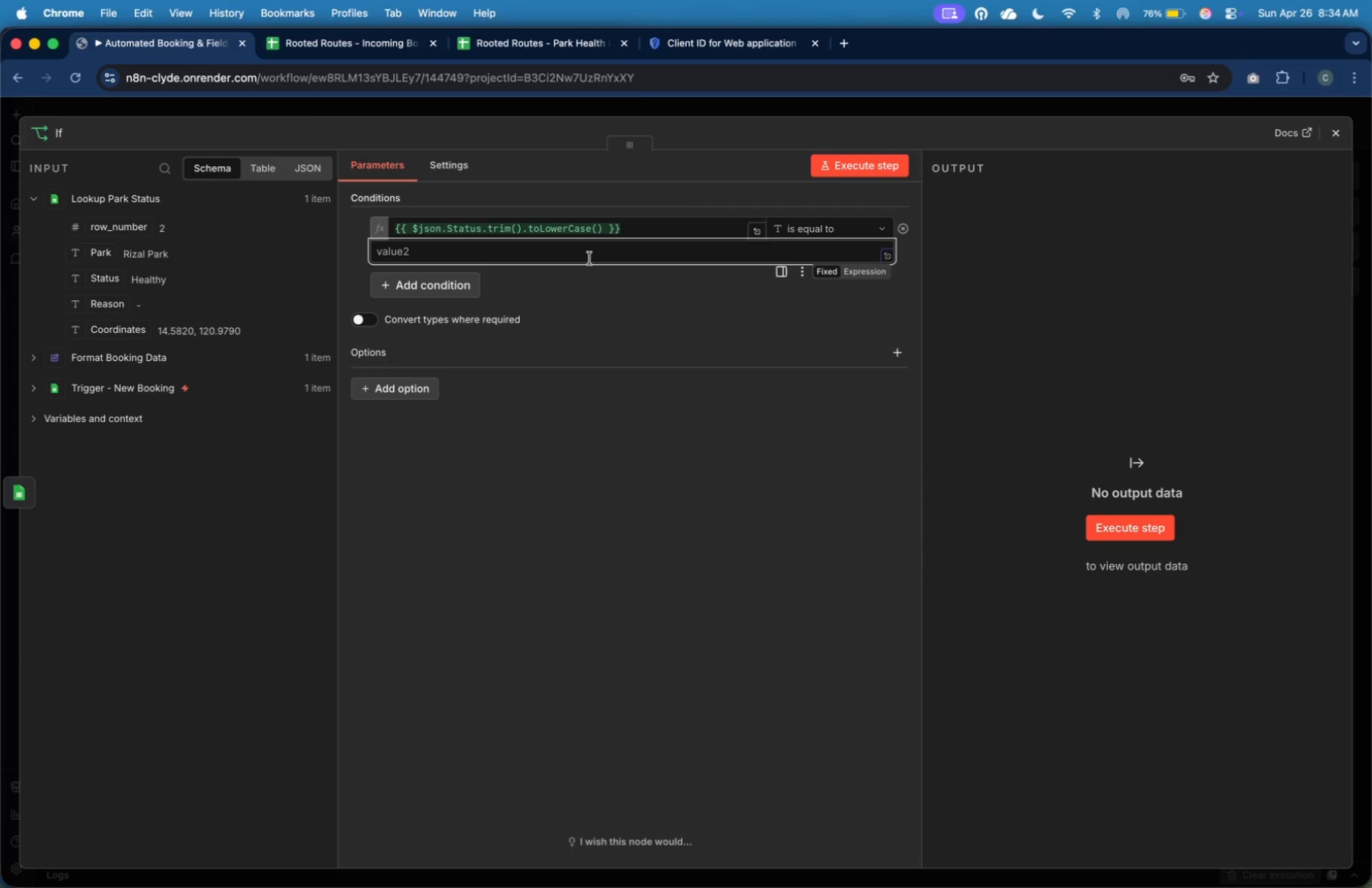 
type(healthy)
 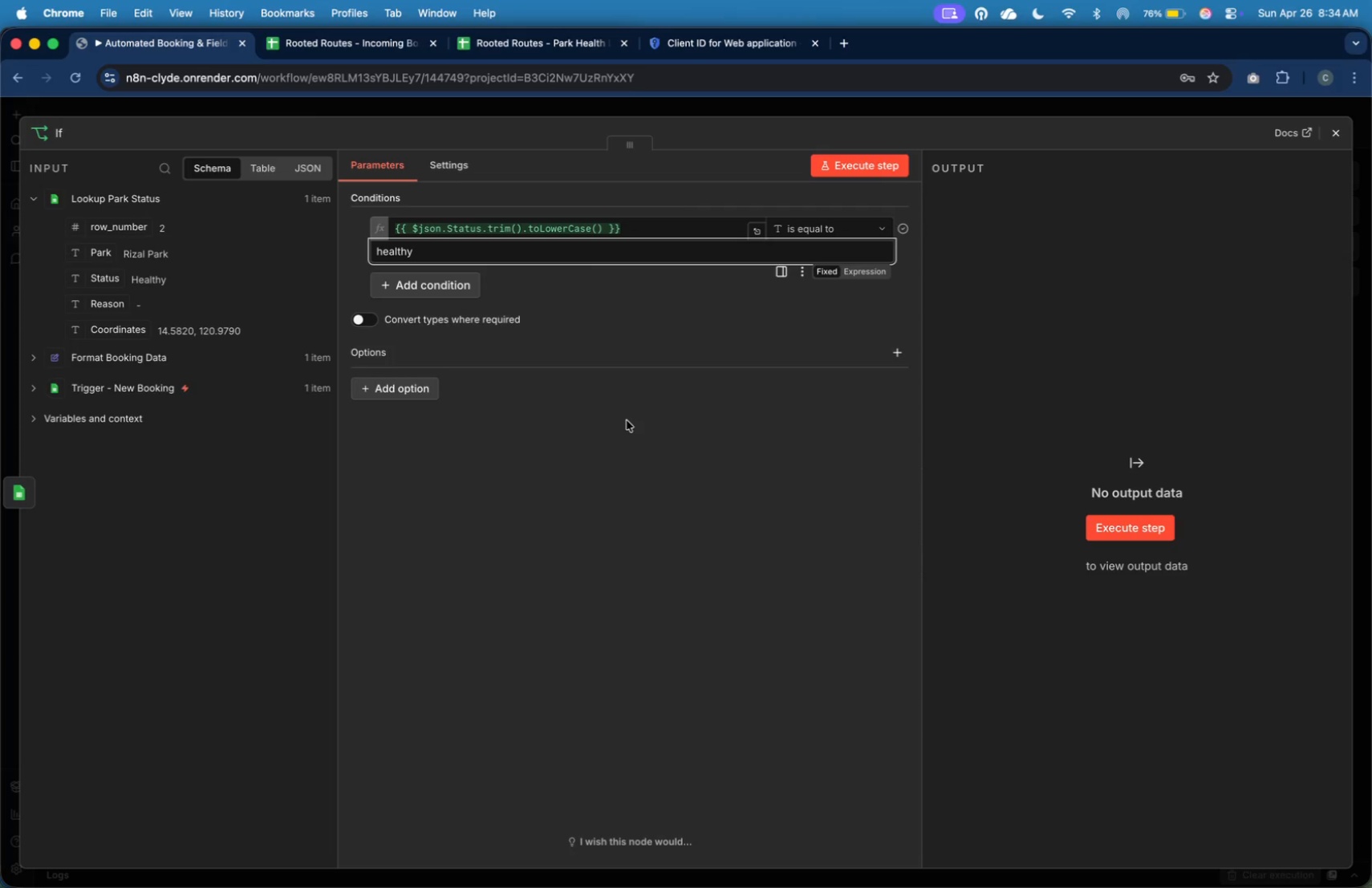 
left_click([627, 420])
 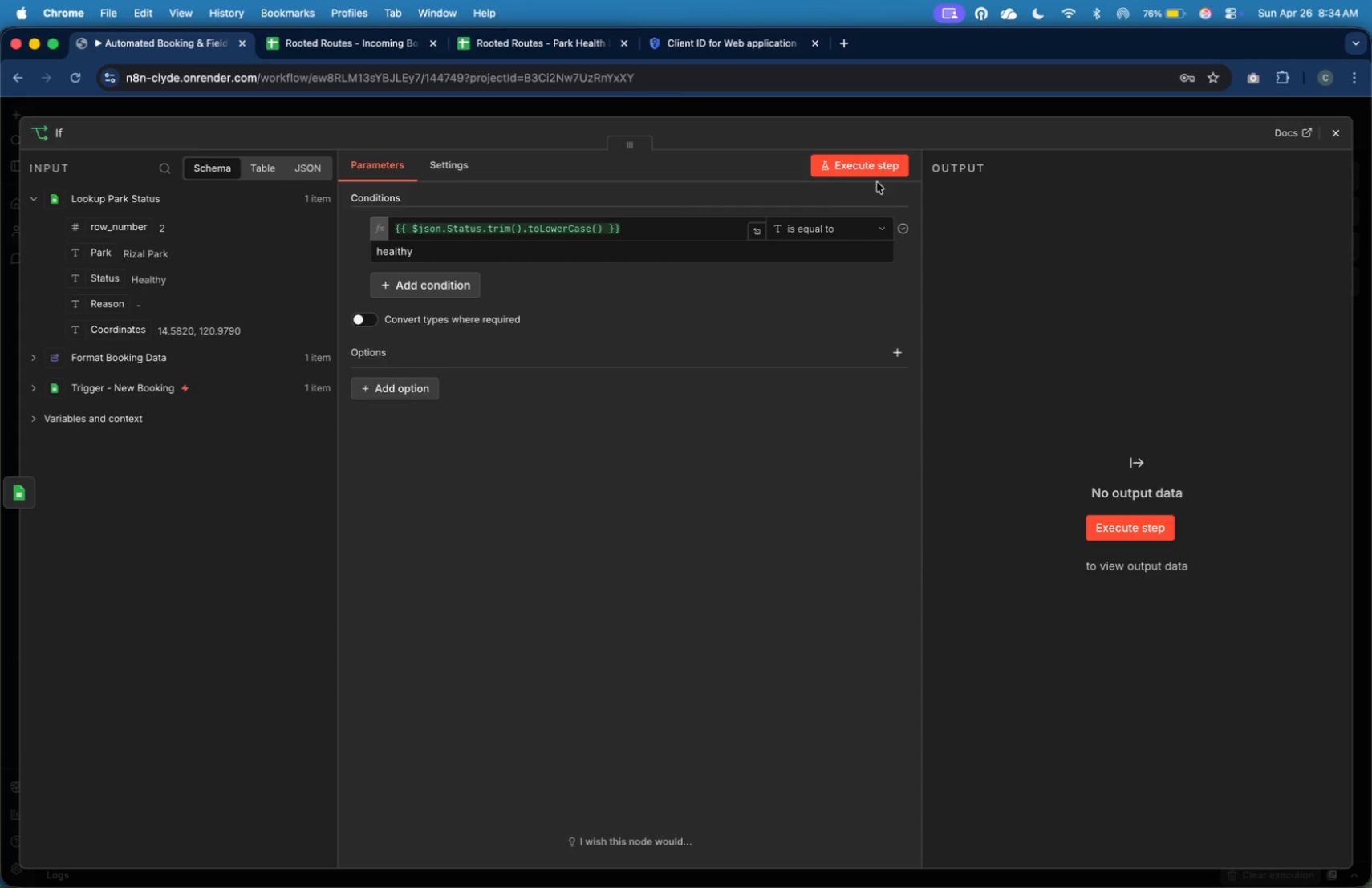 
wait(12.28)
 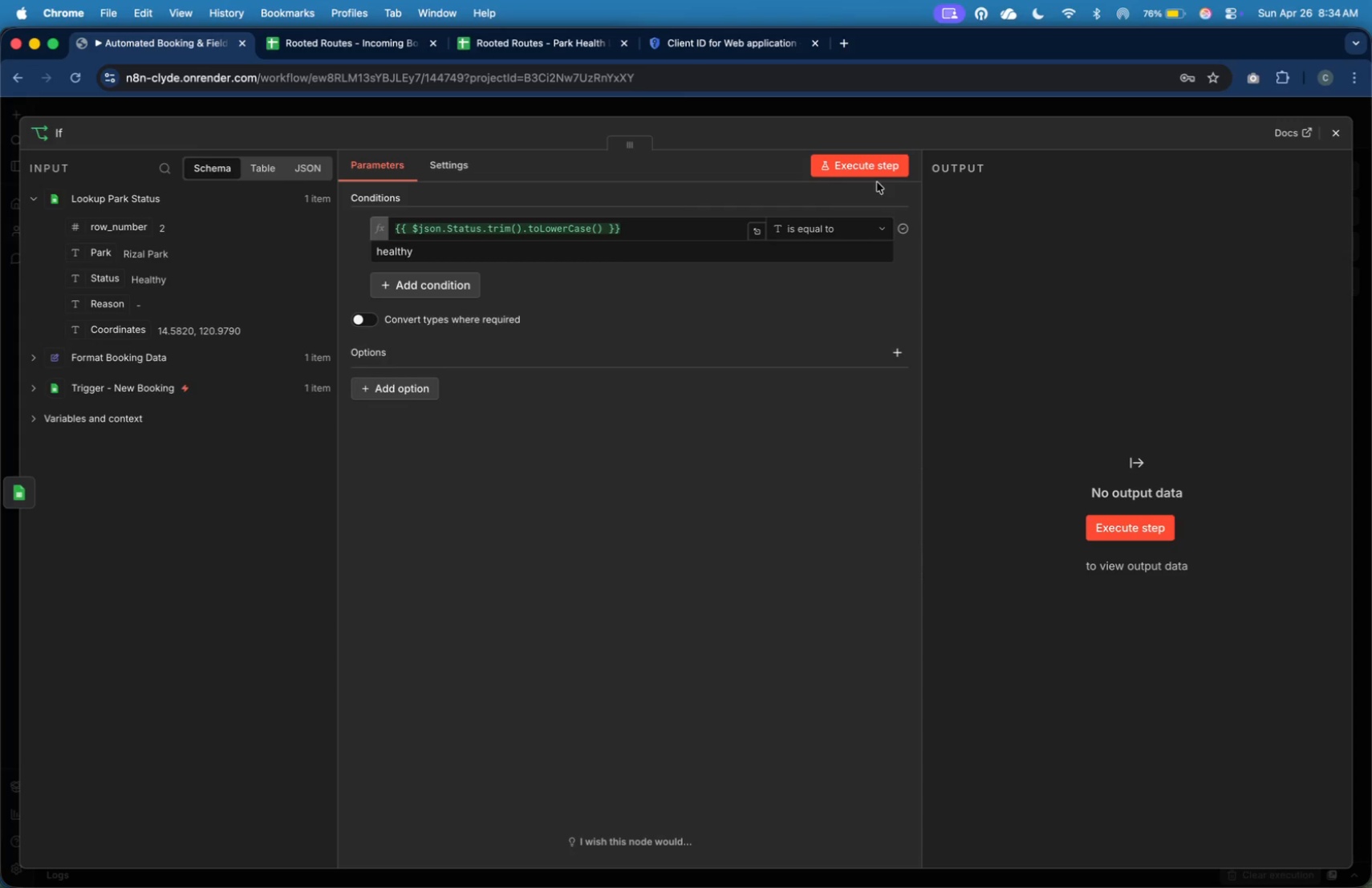 
key(Meta+Tab)